 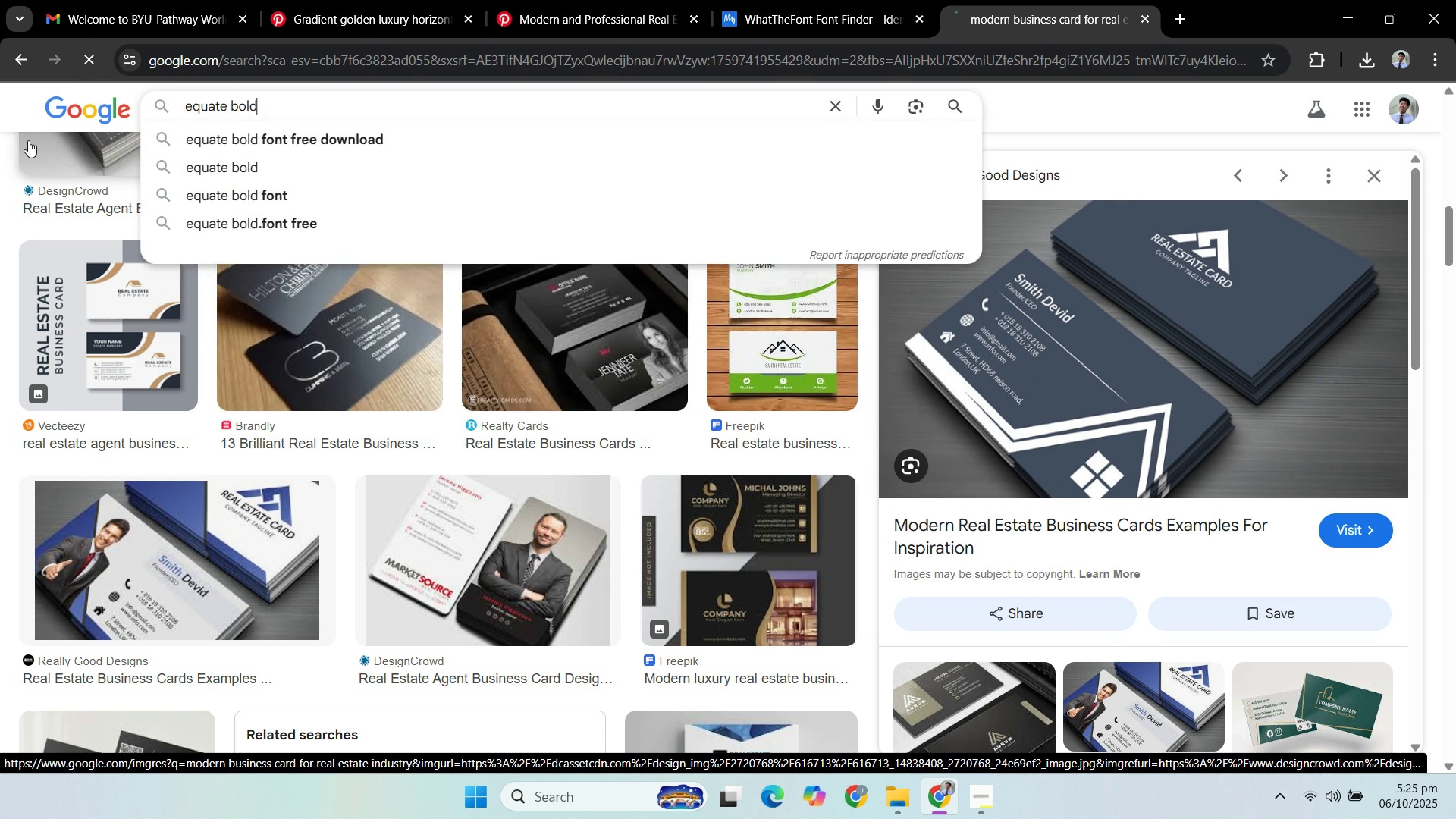 
key(Enter)
 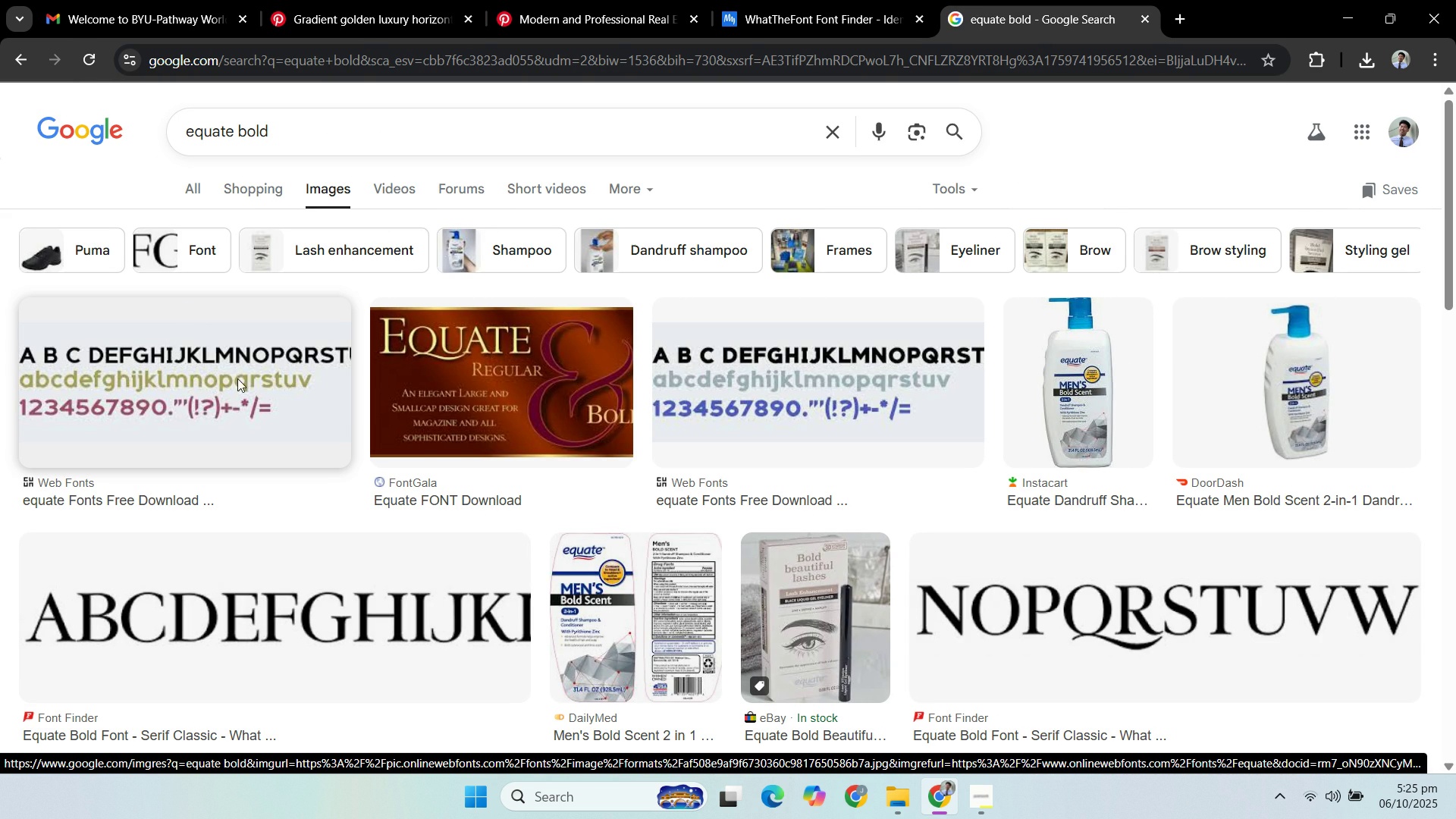 
wait(9.71)
 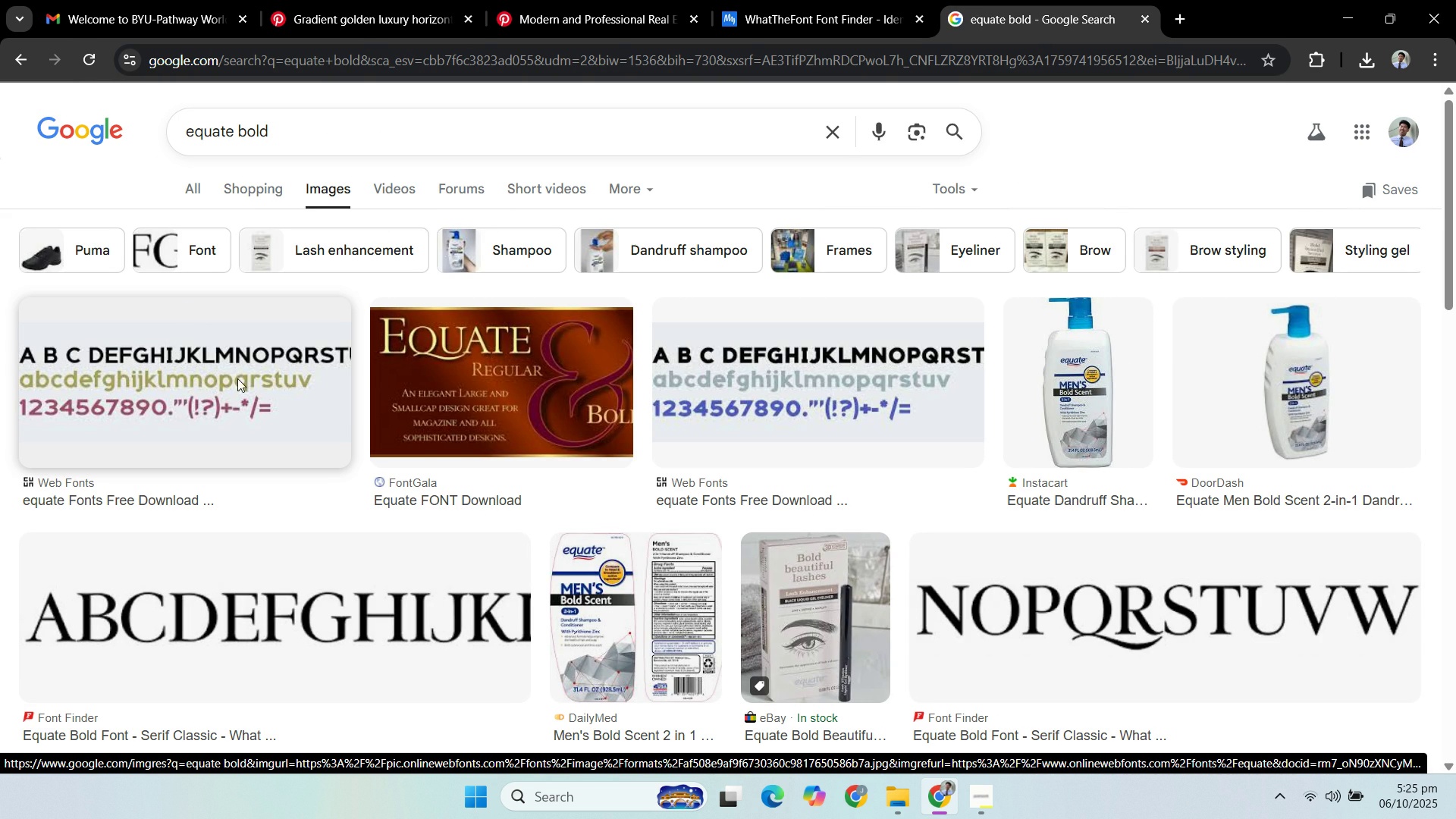 
left_click([187, 184])
 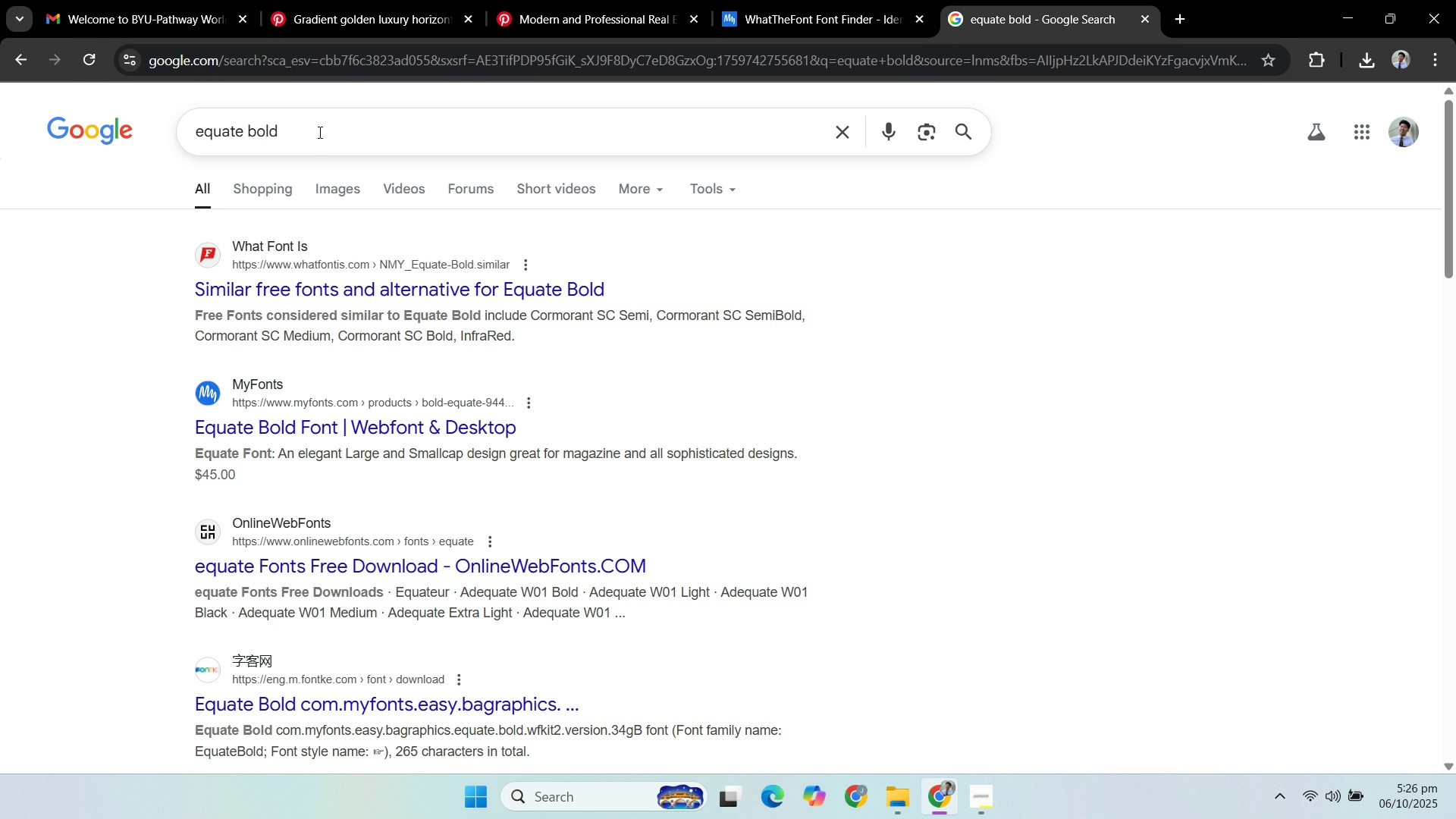 
wait(11.7)
 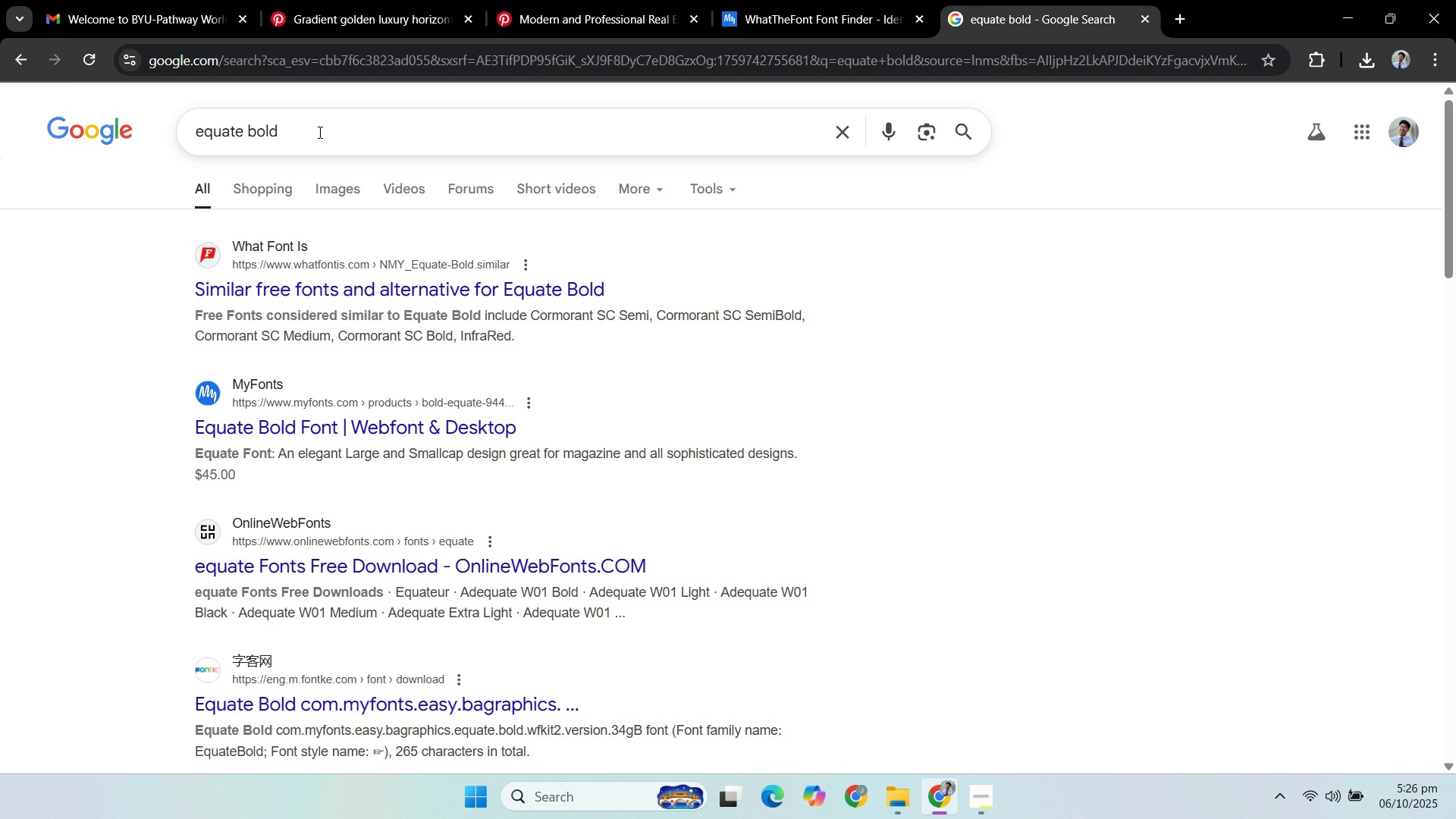 
left_click([323, 130])
 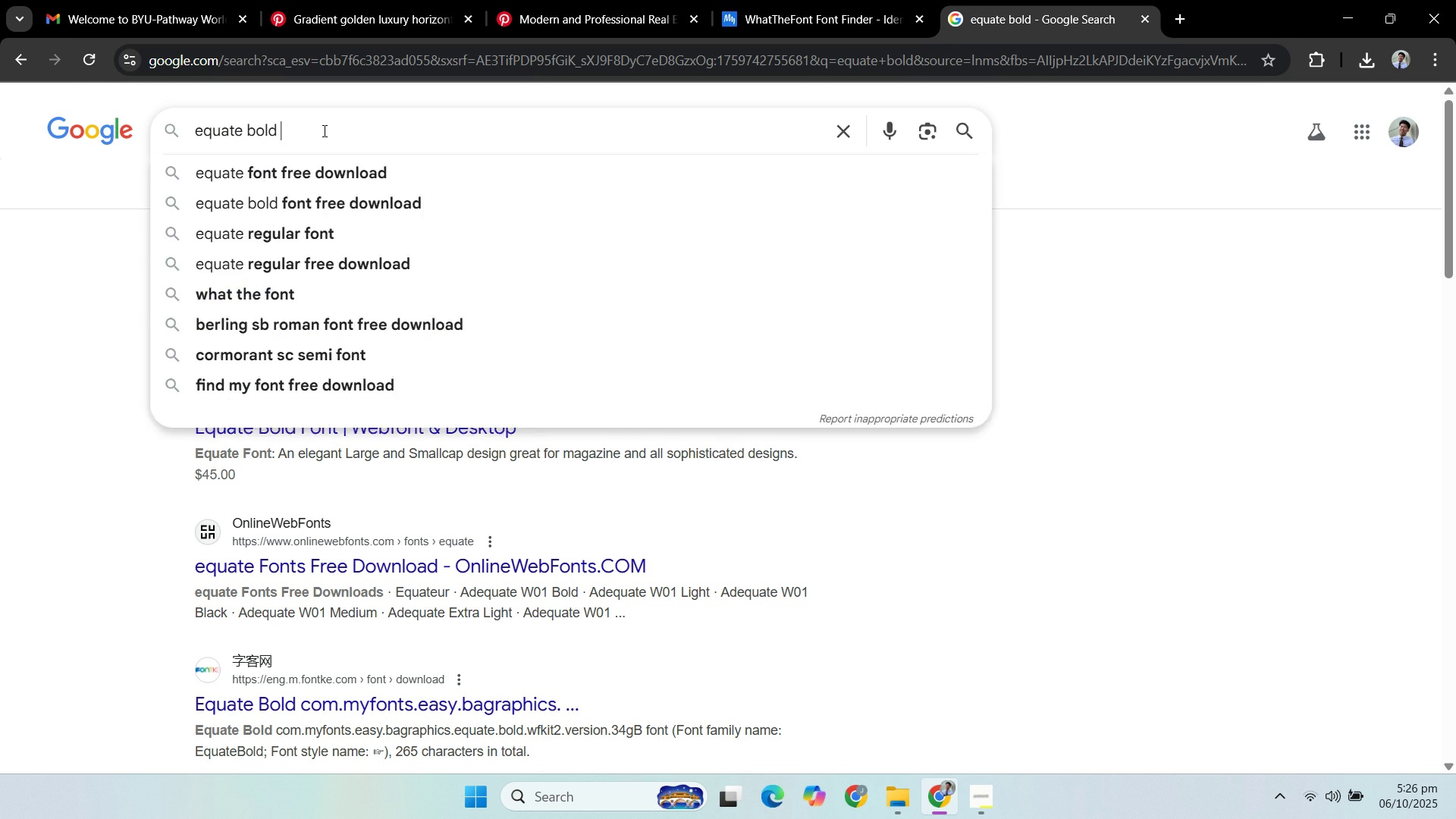 
key(Space)
 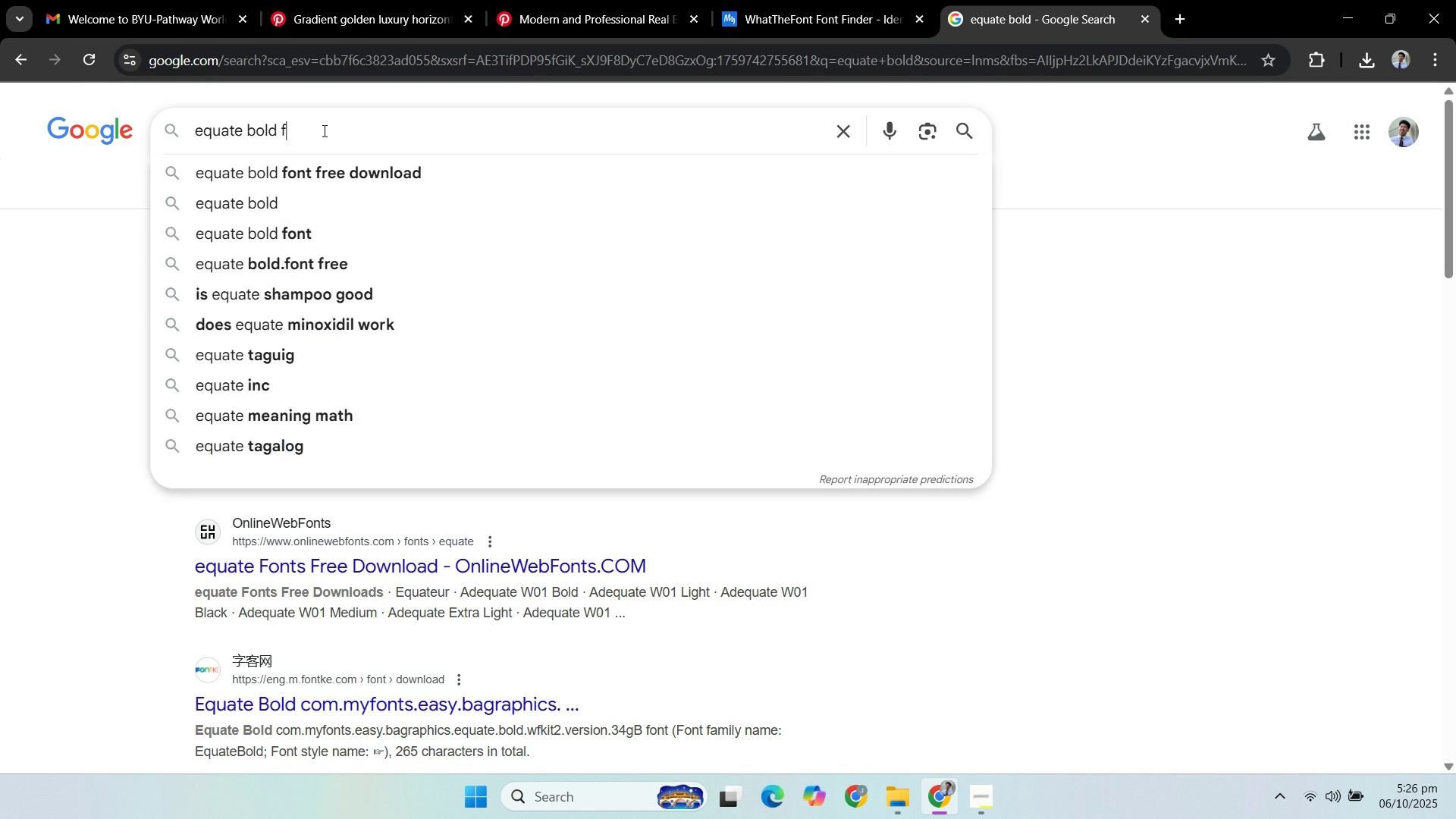 
key(F)
 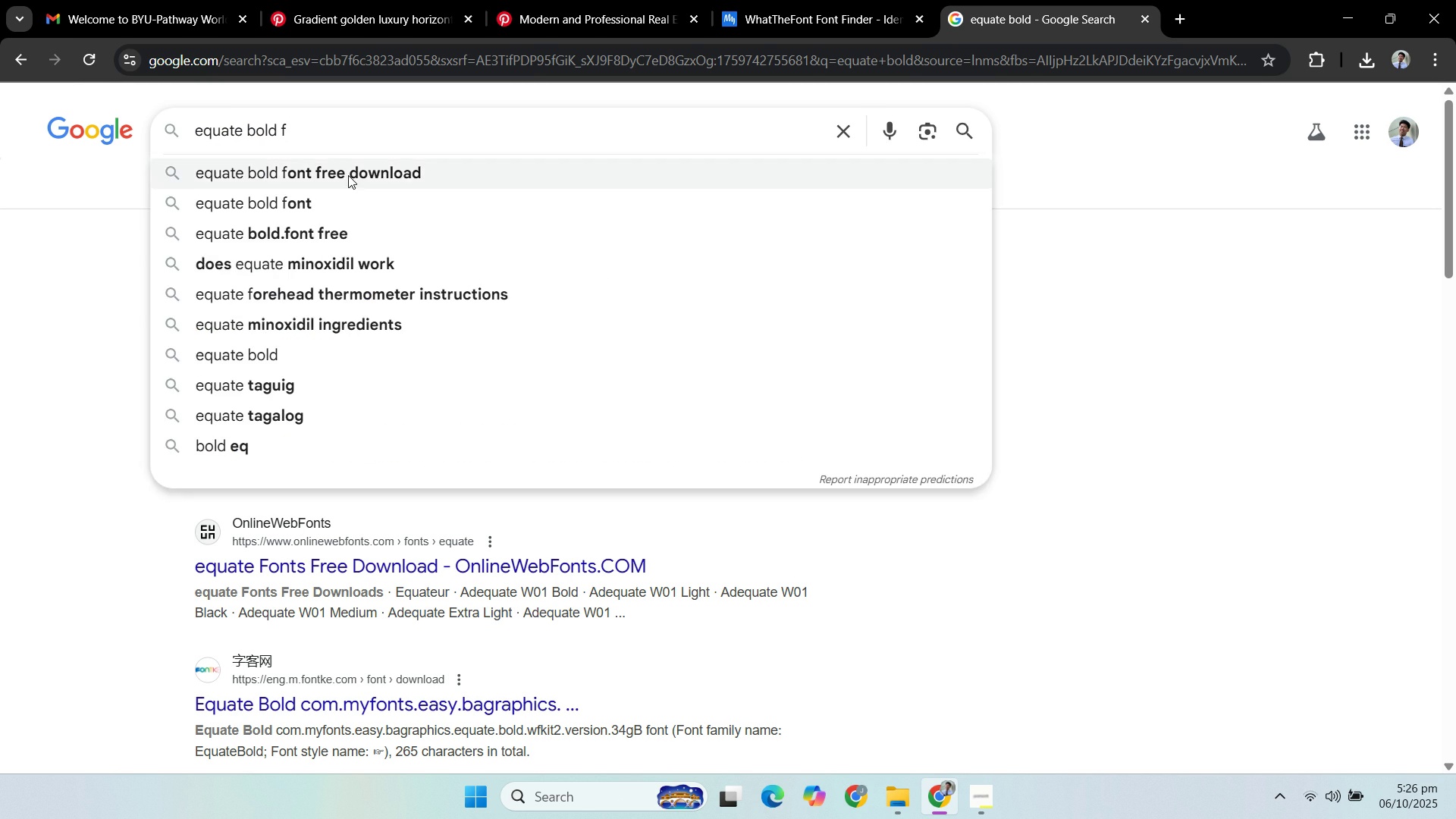 
left_click([347, 176])
 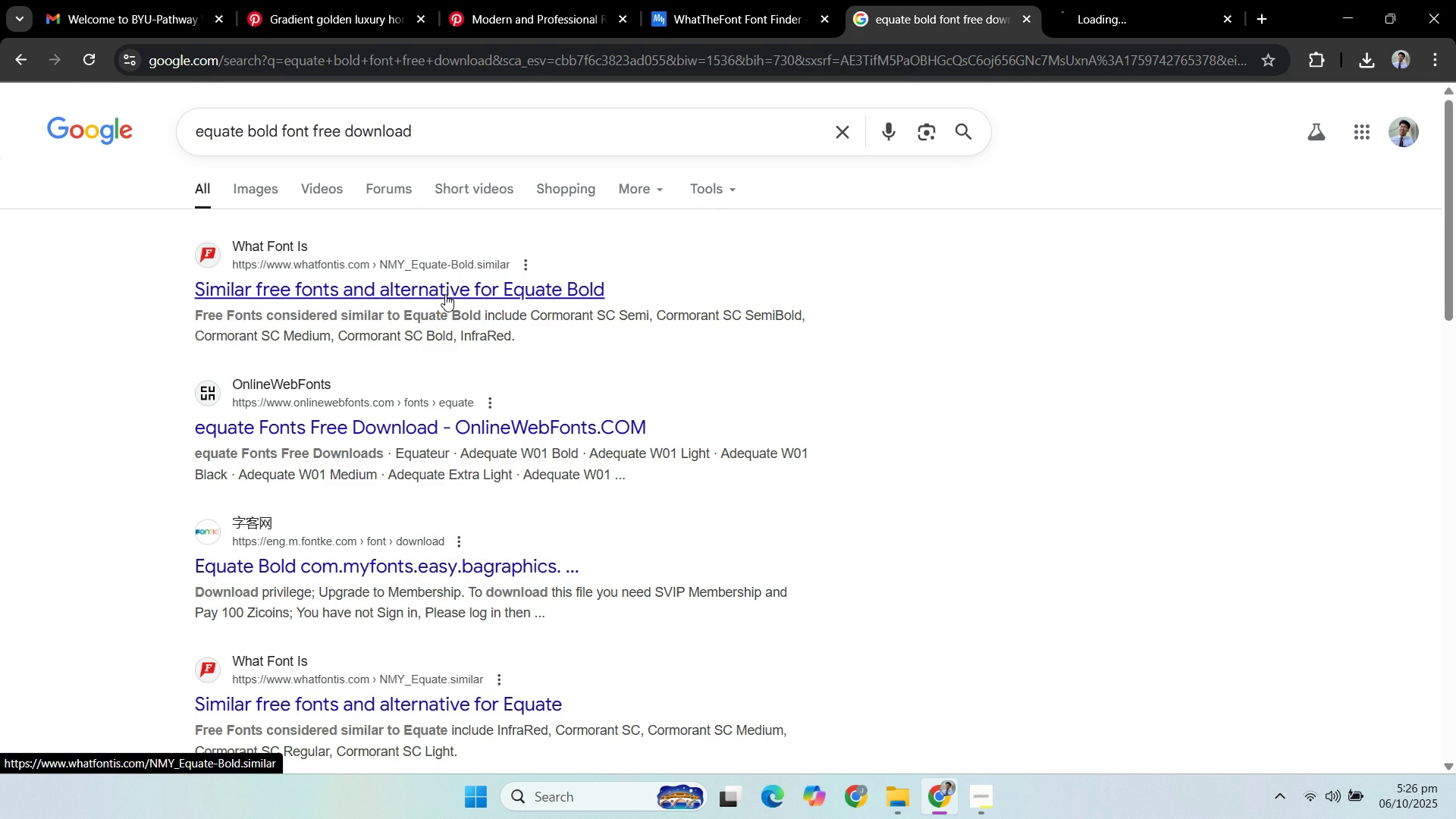 
wait(5.49)
 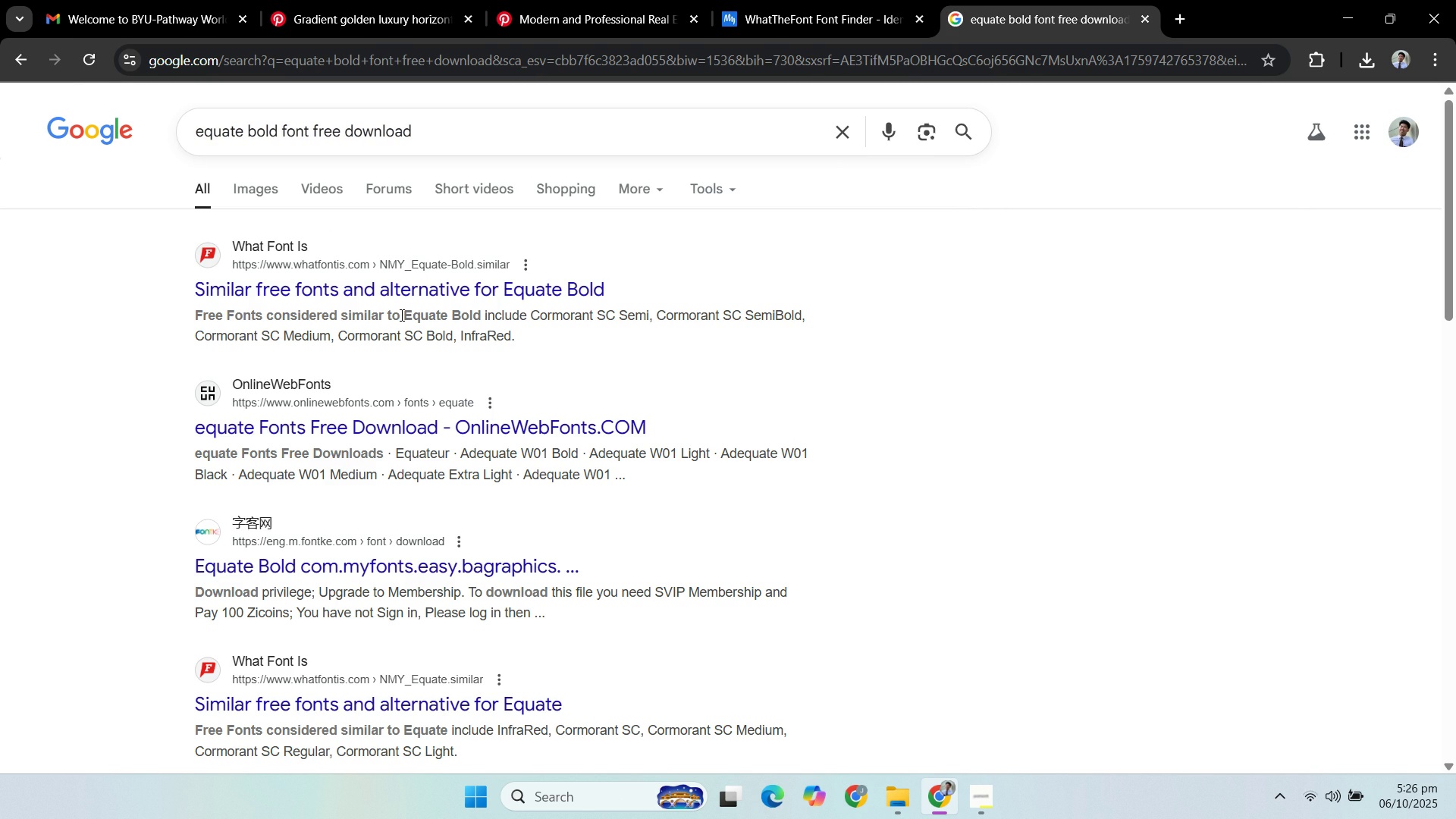 
left_click([486, 428])
 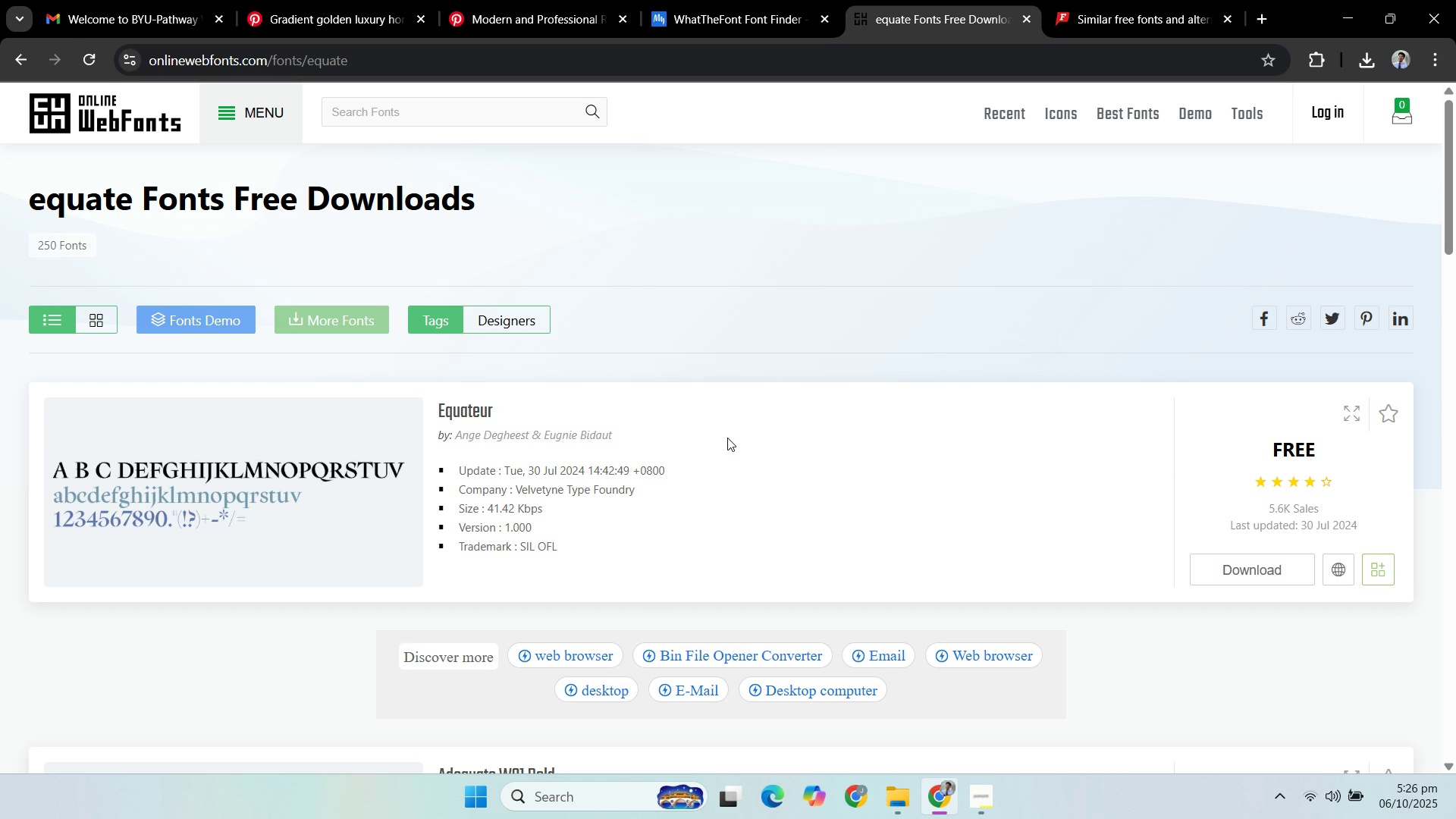 
wait(9.94)
 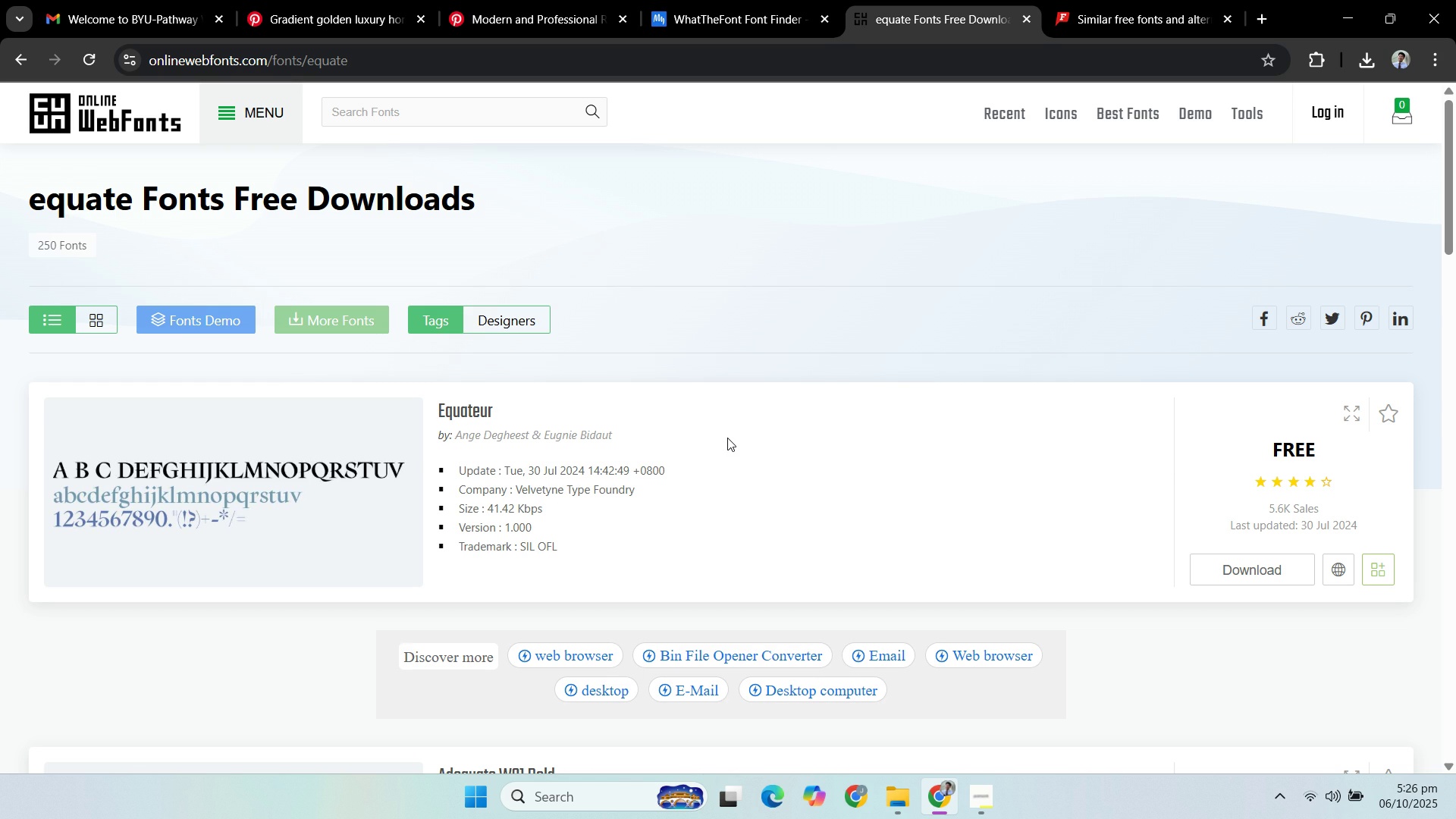 
scroll: coordinate [1213, 575], scroll_direction: down, amount: 4.0
 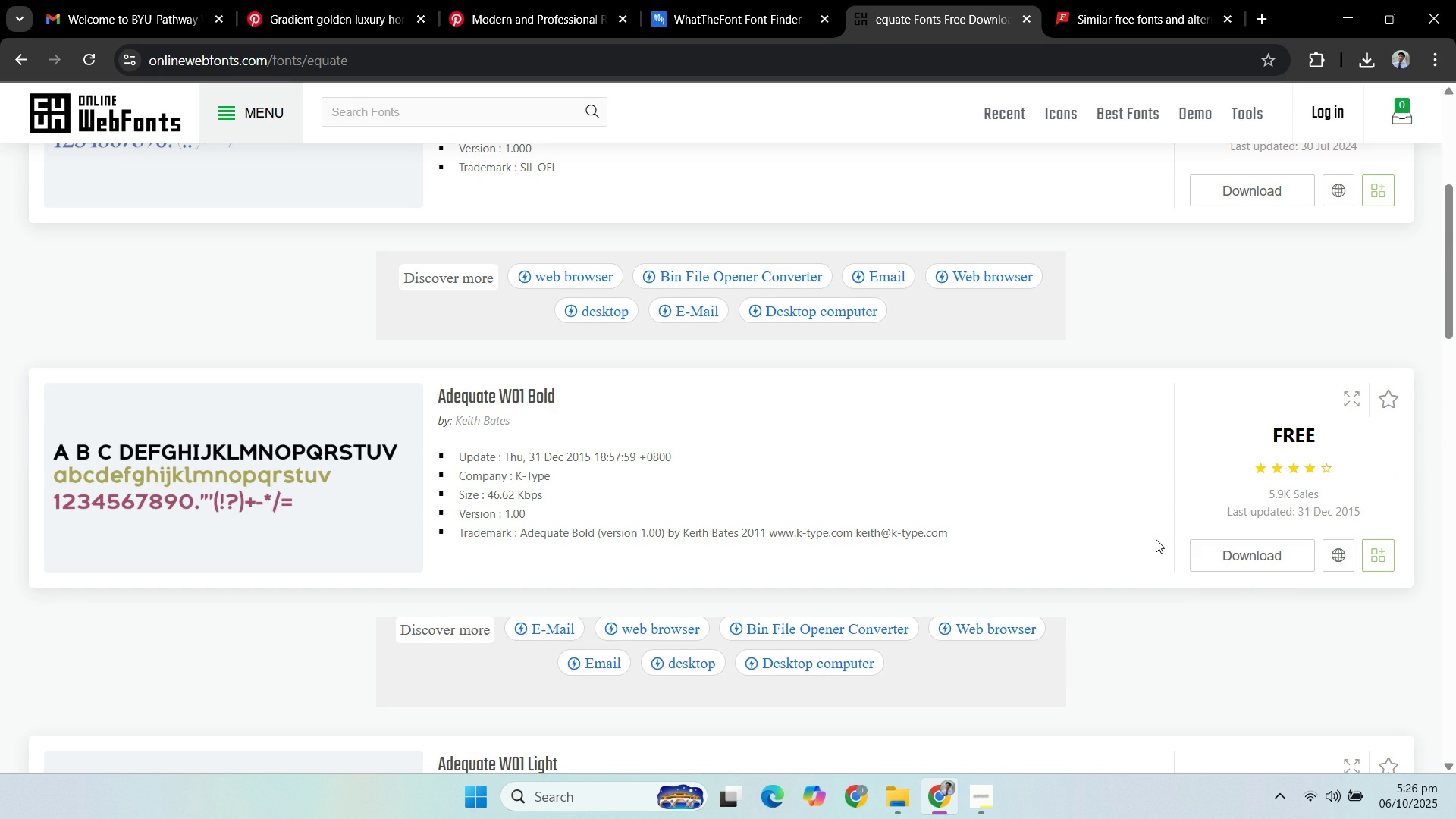 
scroll: coordinate [1117, 526], scroll_direction: up, amount: 6.0
 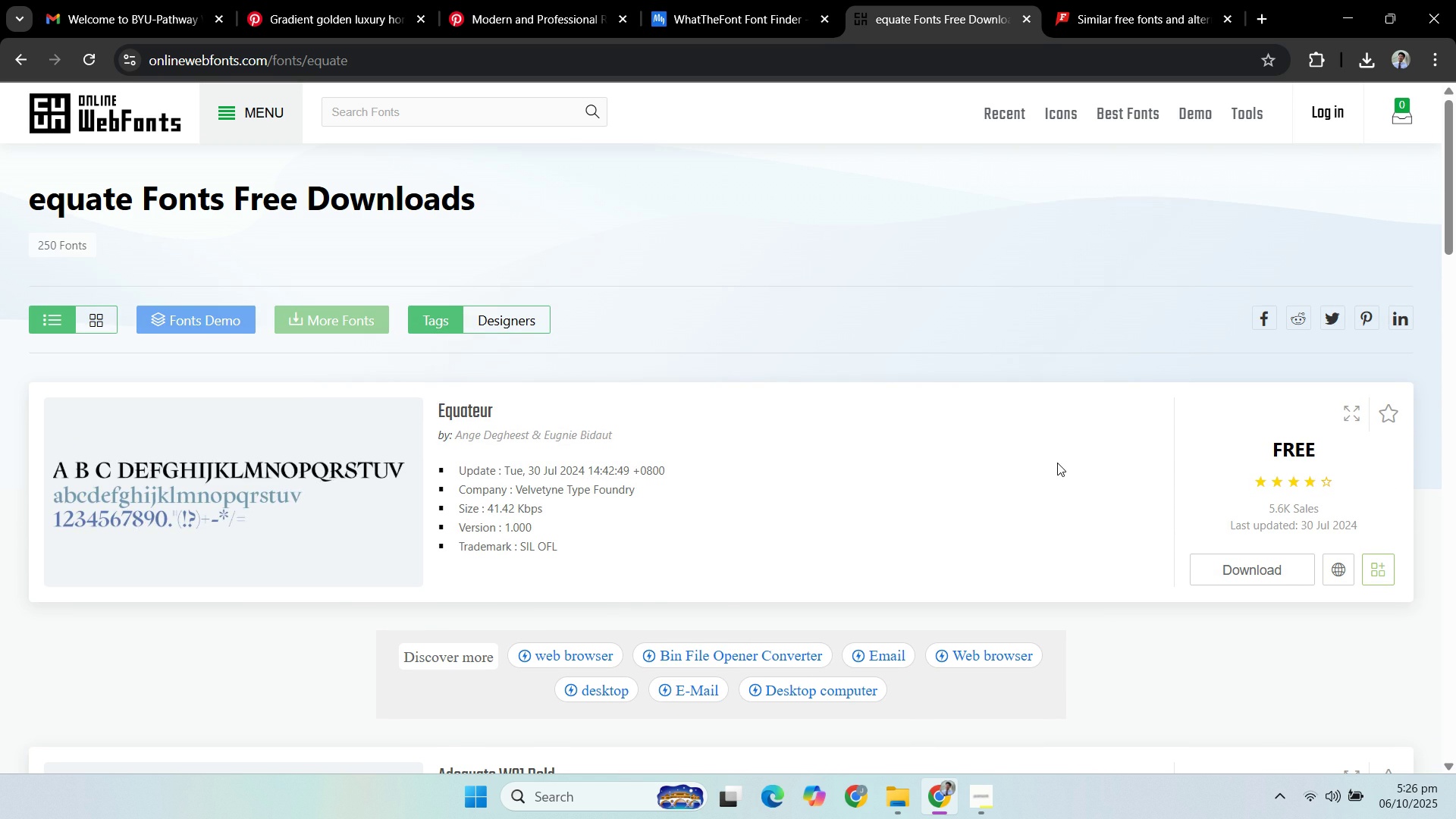 
scroll: coordinate [1057, 443], scroll_direction: down, amount: 15.0
 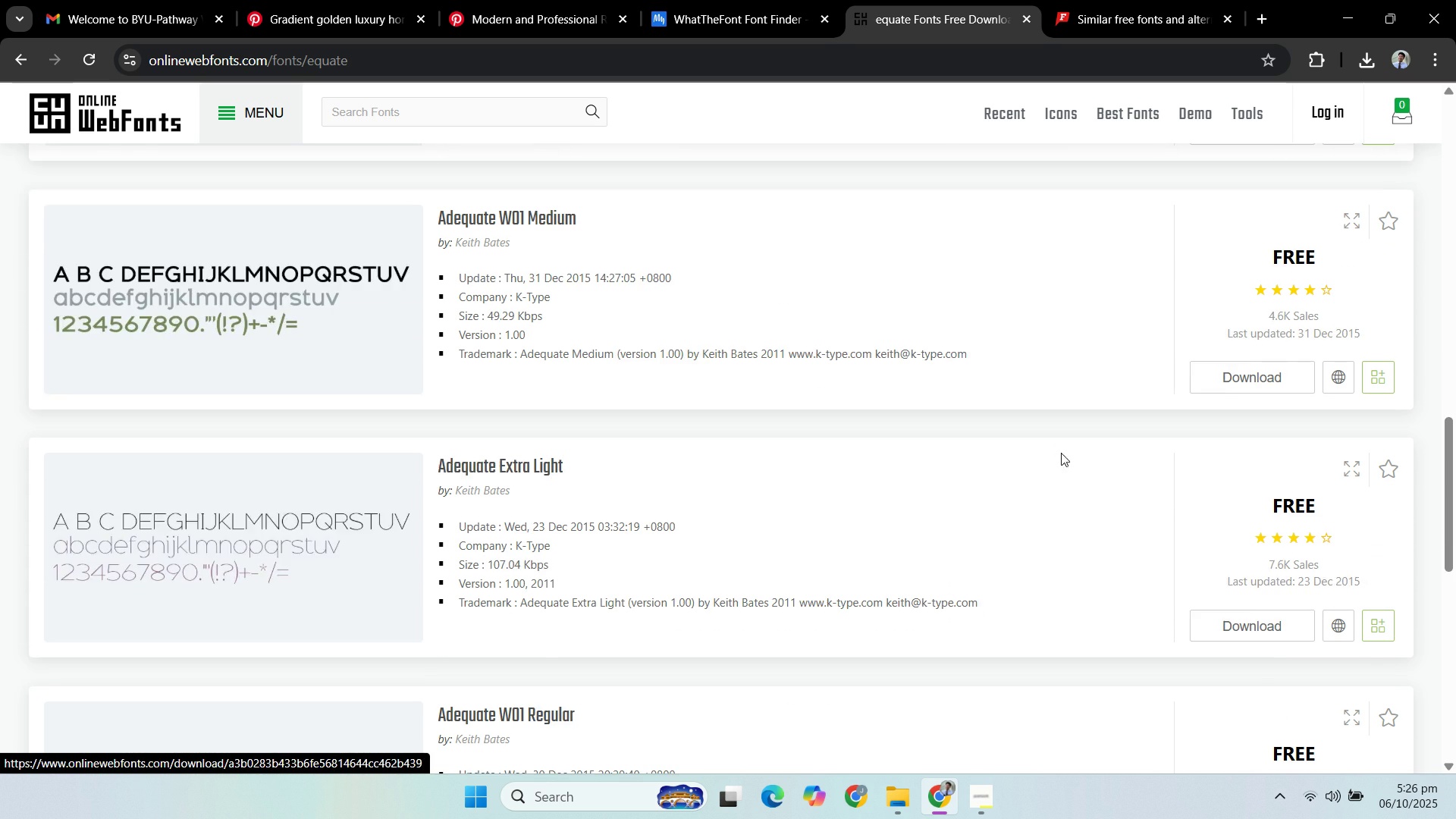 
scroll: coordinate [1036, 486], scroll_direction: up, amount: 16.0
 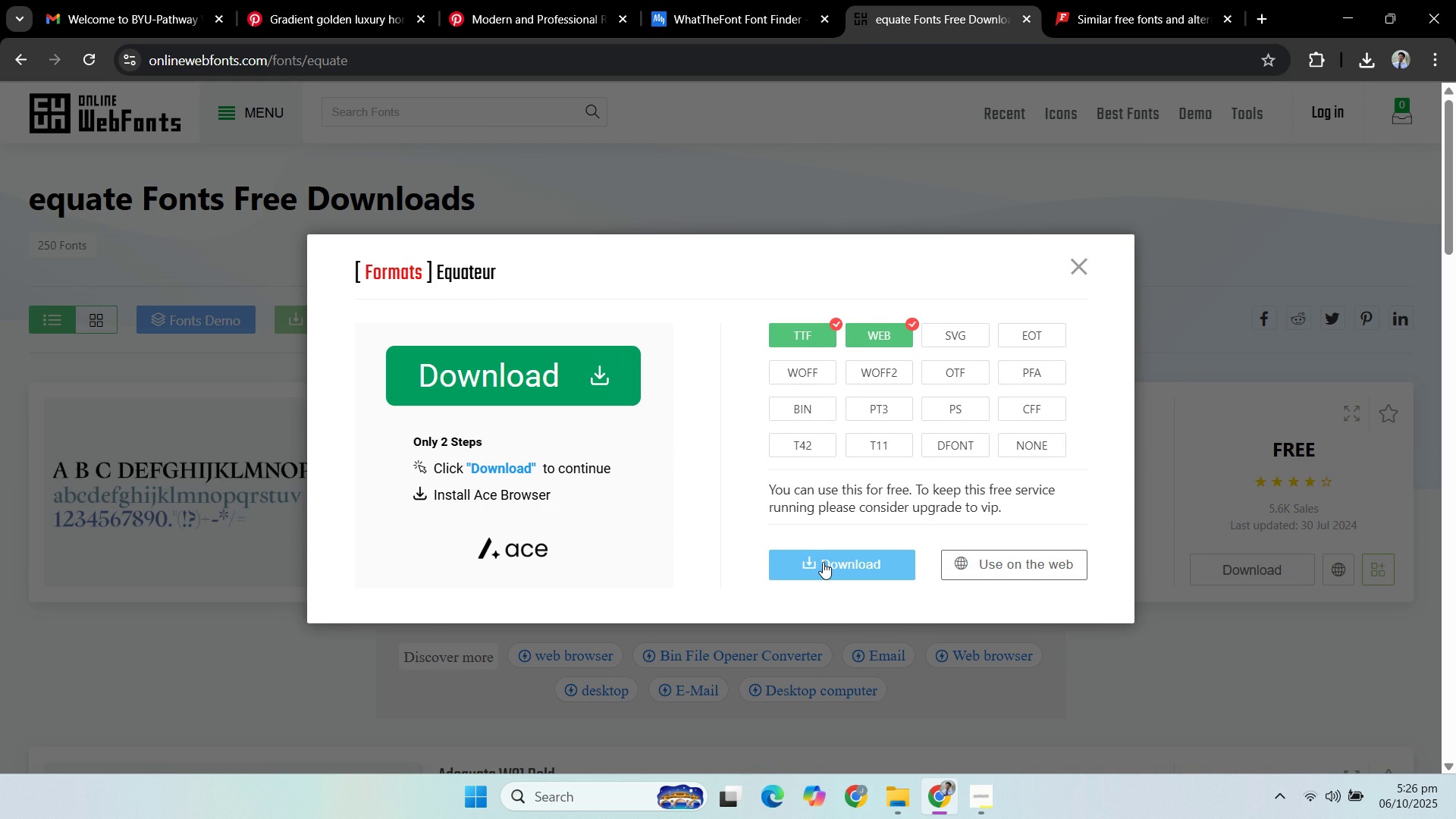 
wait(5.6)
 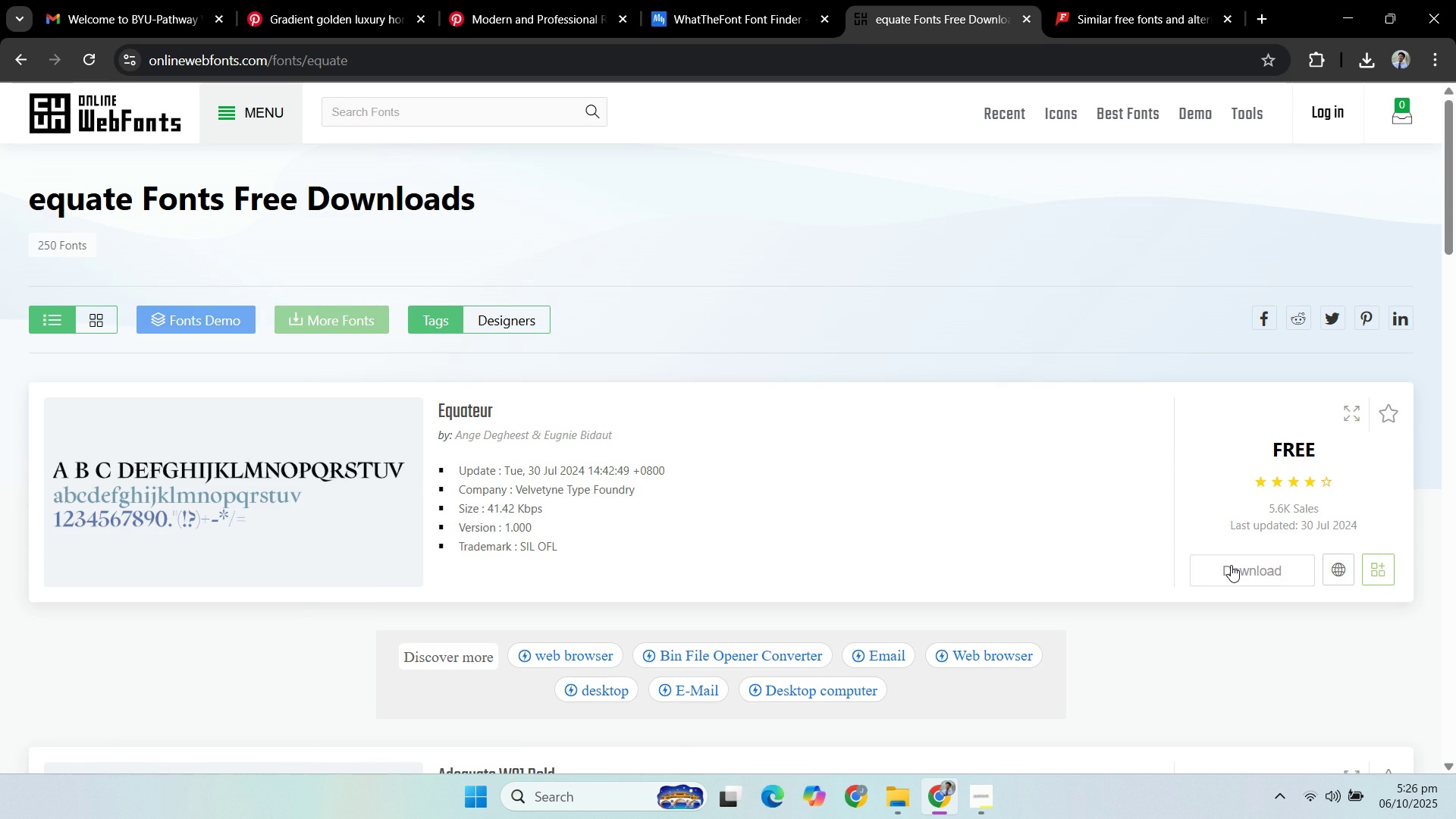 
left_click([823, 562])
 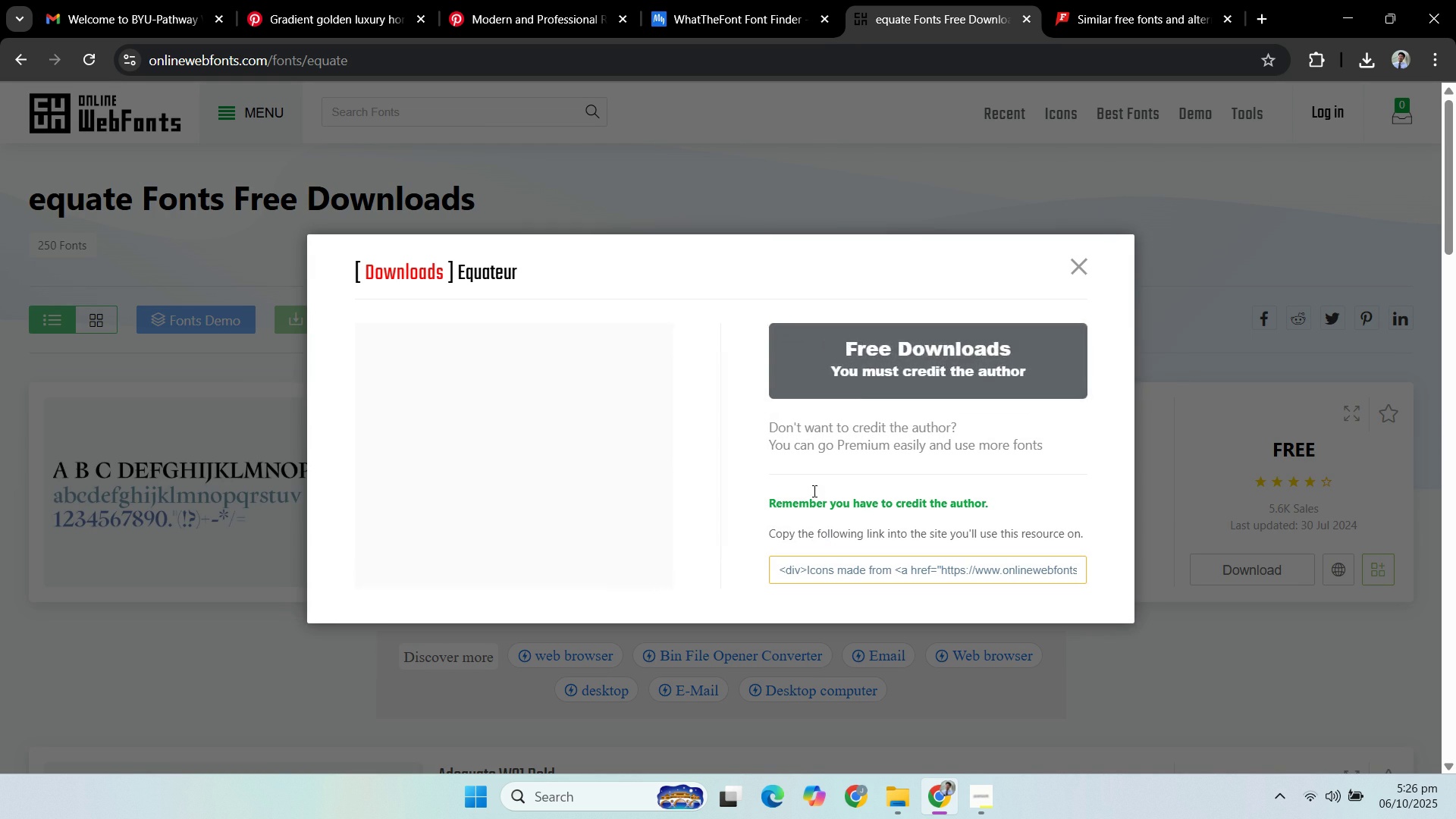 
mouse_move([979, 311])
 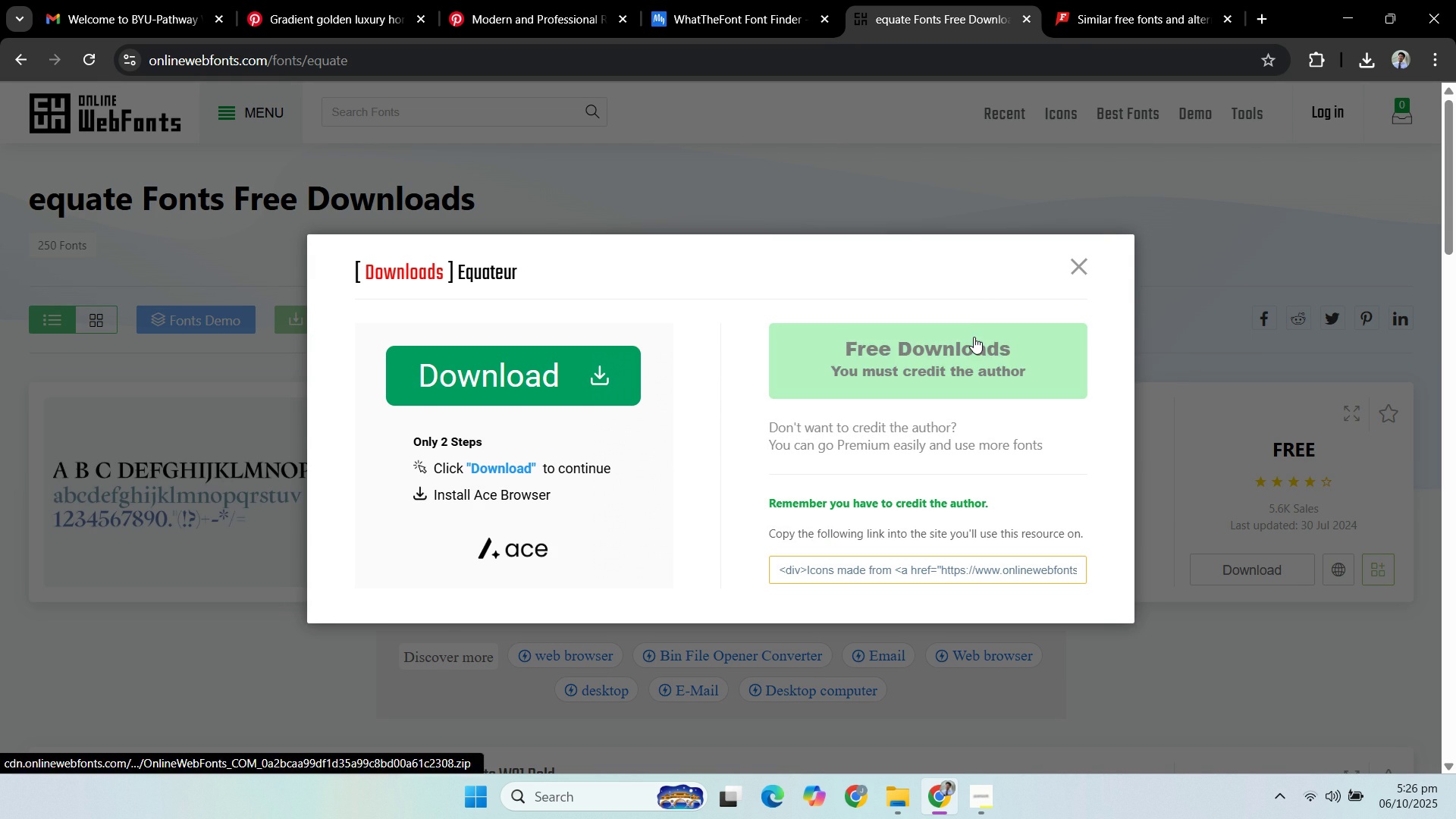 
left_click([974, 337])
 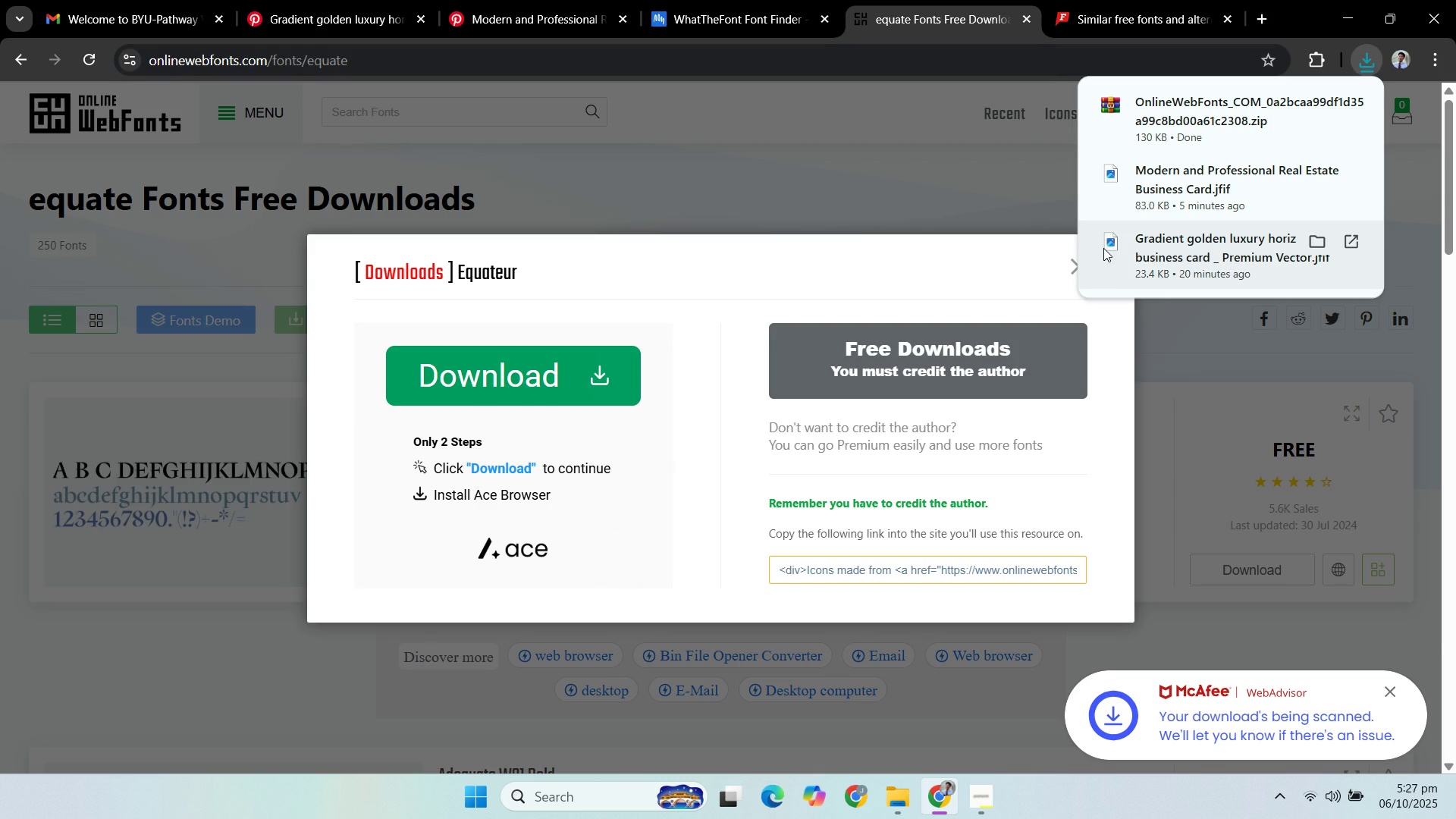 
left_click([1012, 259])
 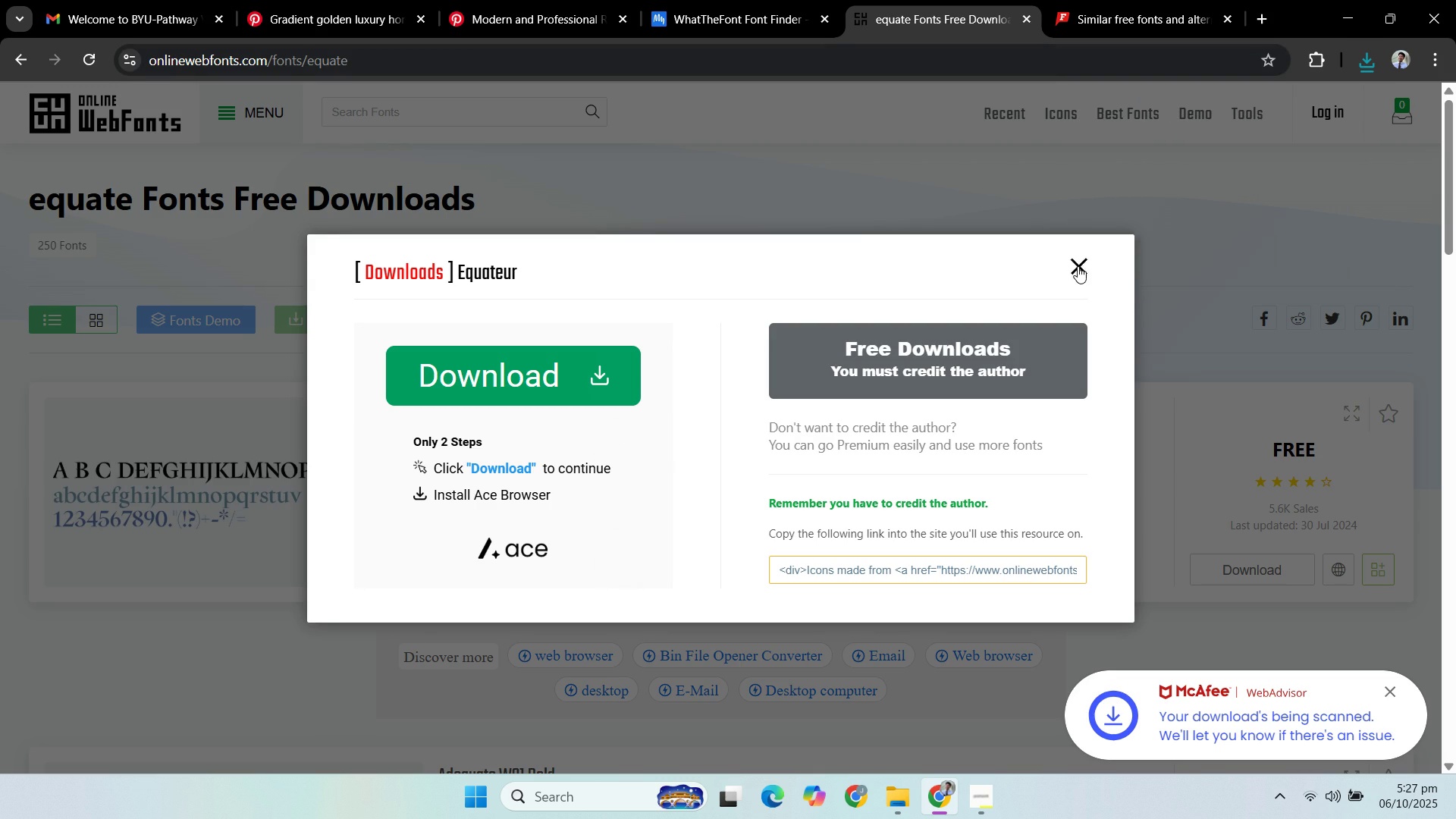 
left_click([1078, 266])
 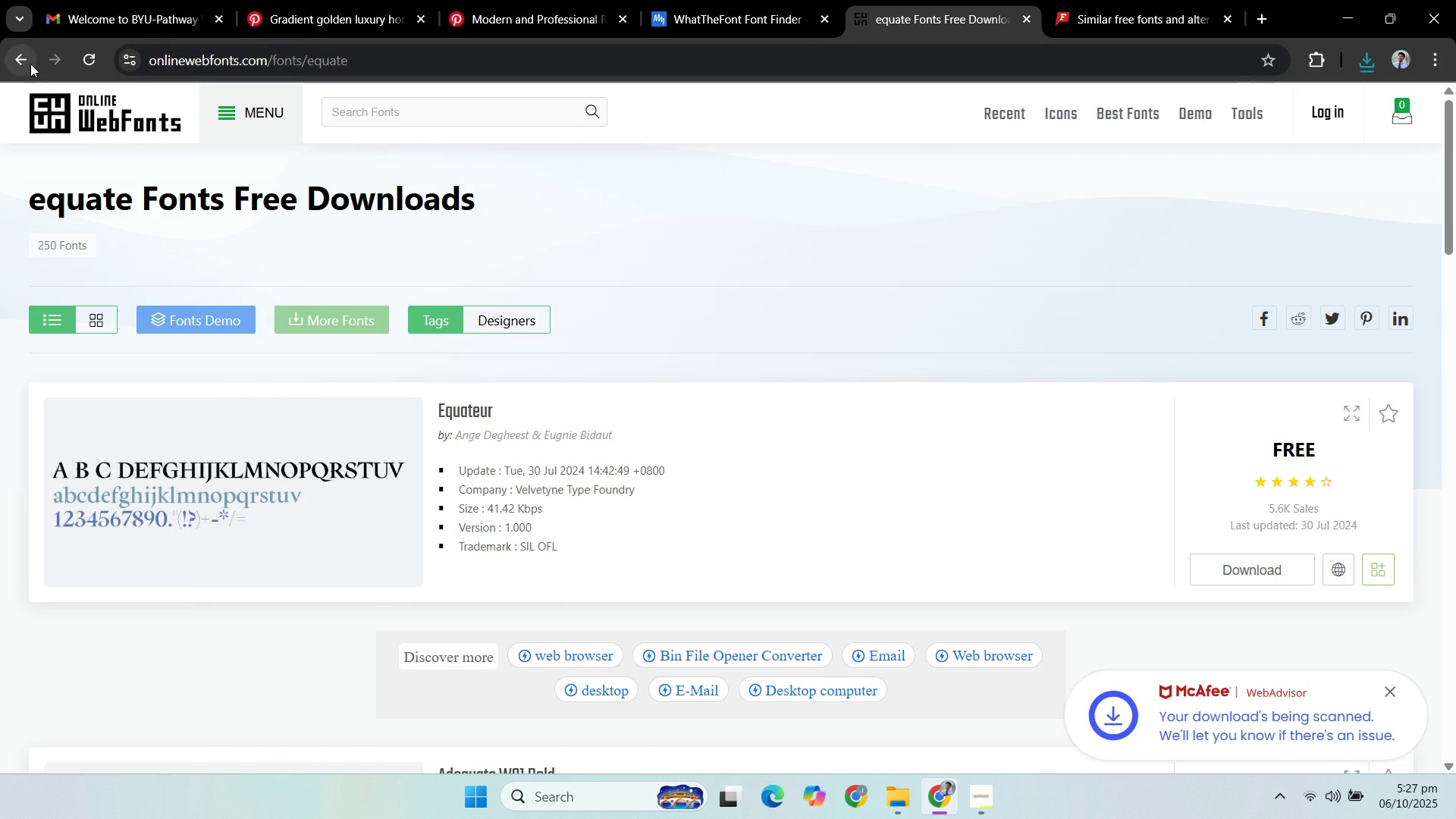 
left_click([24, 46])
 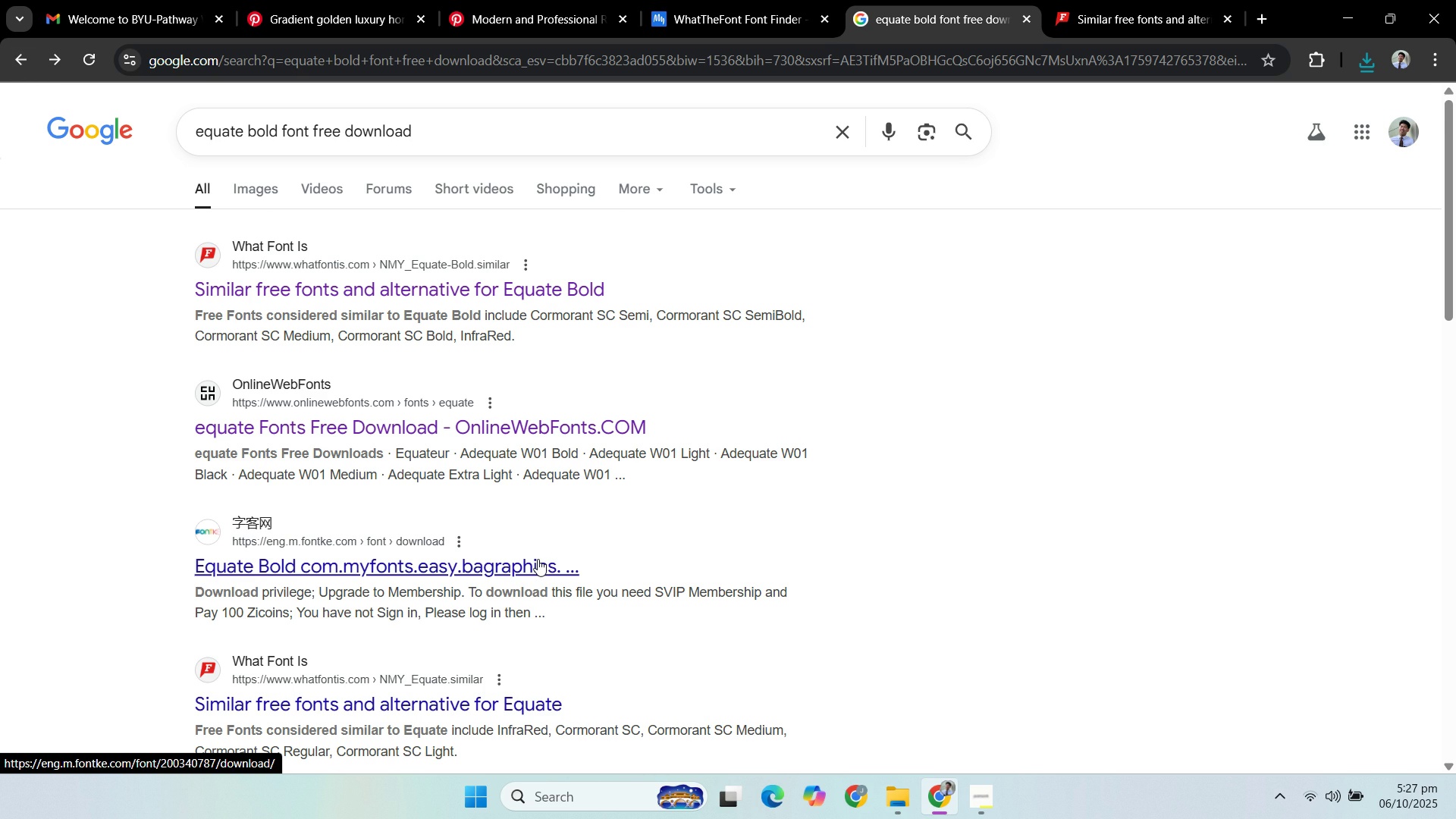 
wait(5.43)
 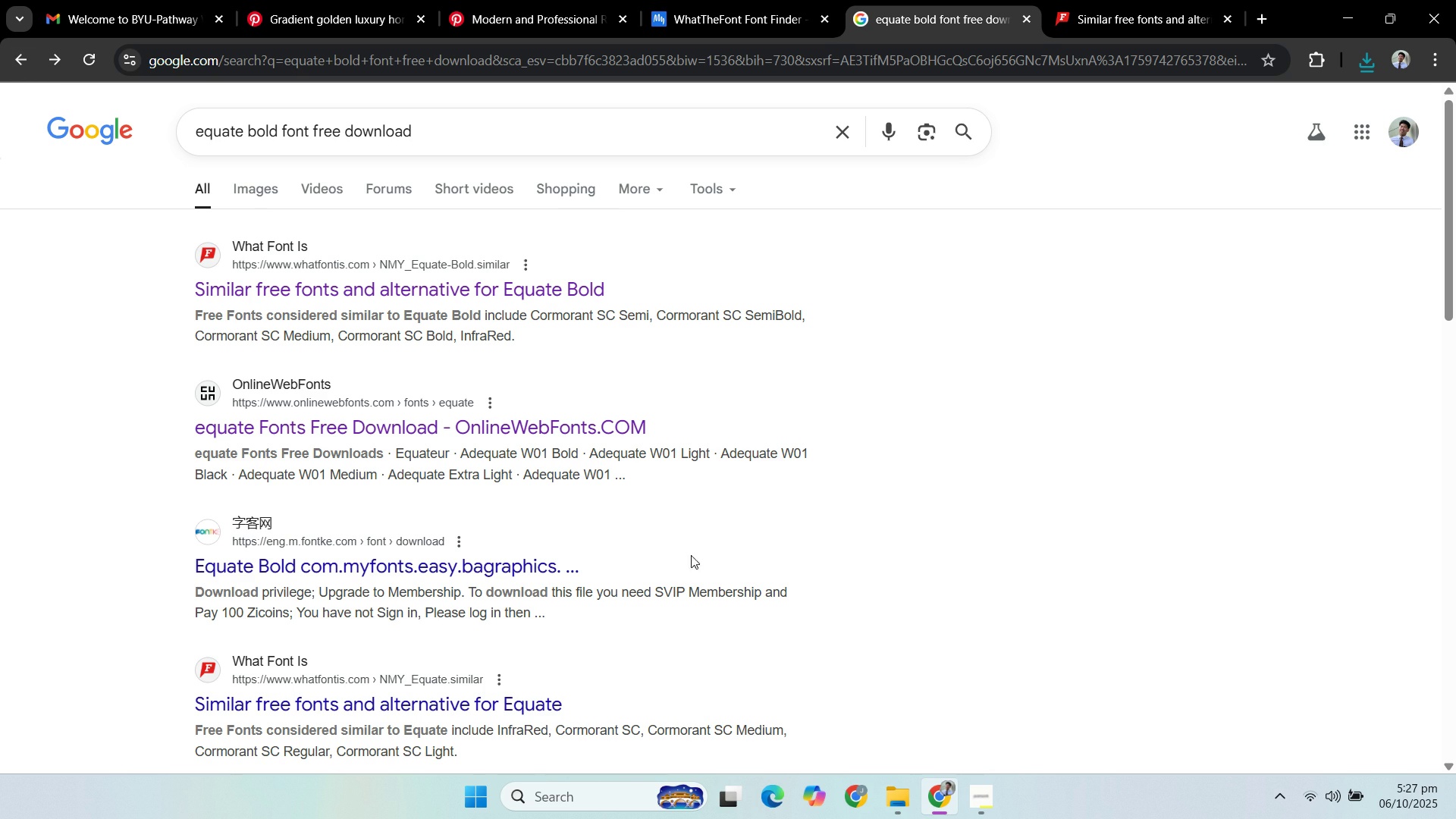 
double_click([1094, 8])
 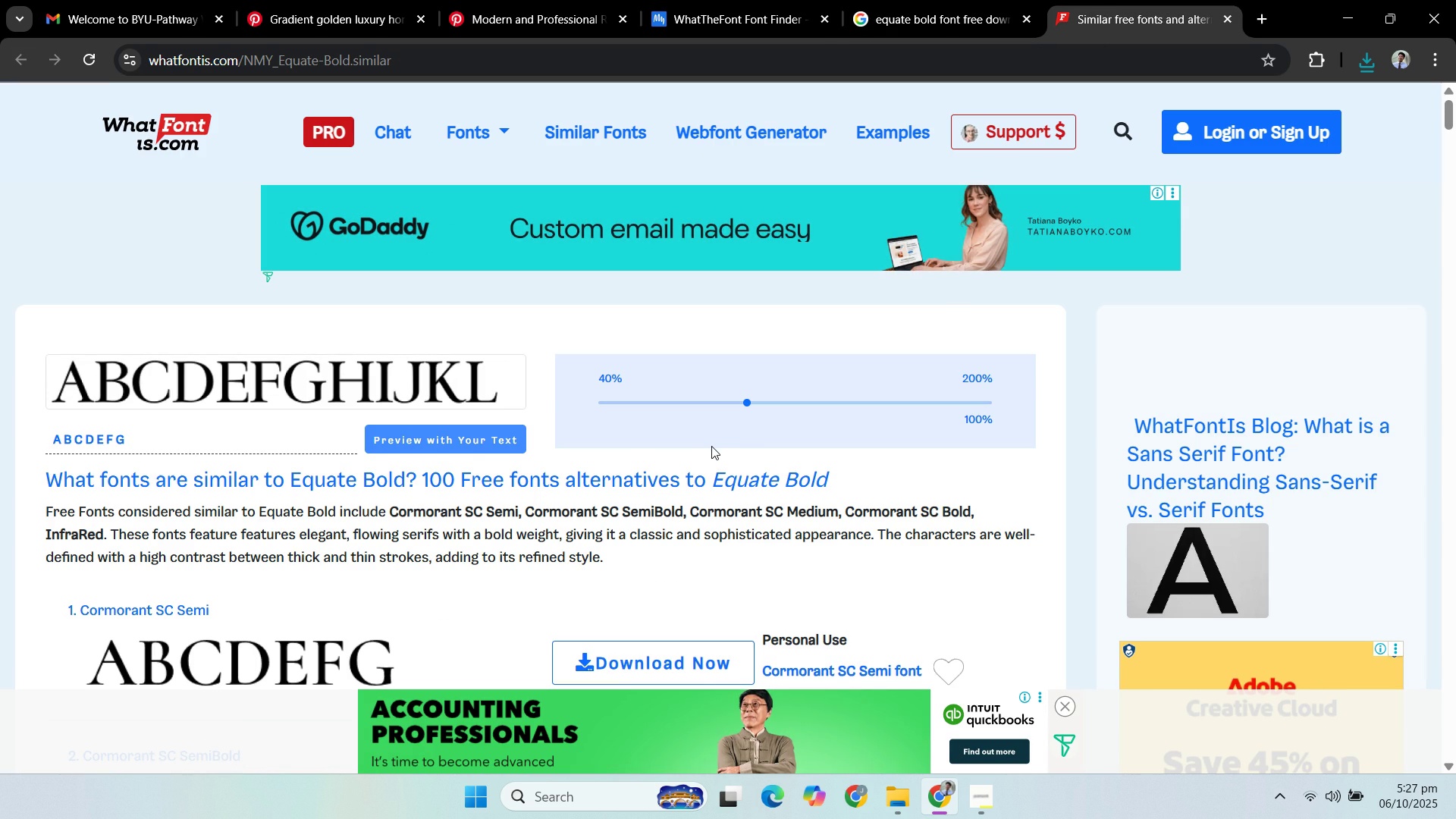 
scroll: coordinate [713, 442], scroll_direction: down, amount: 1.0
 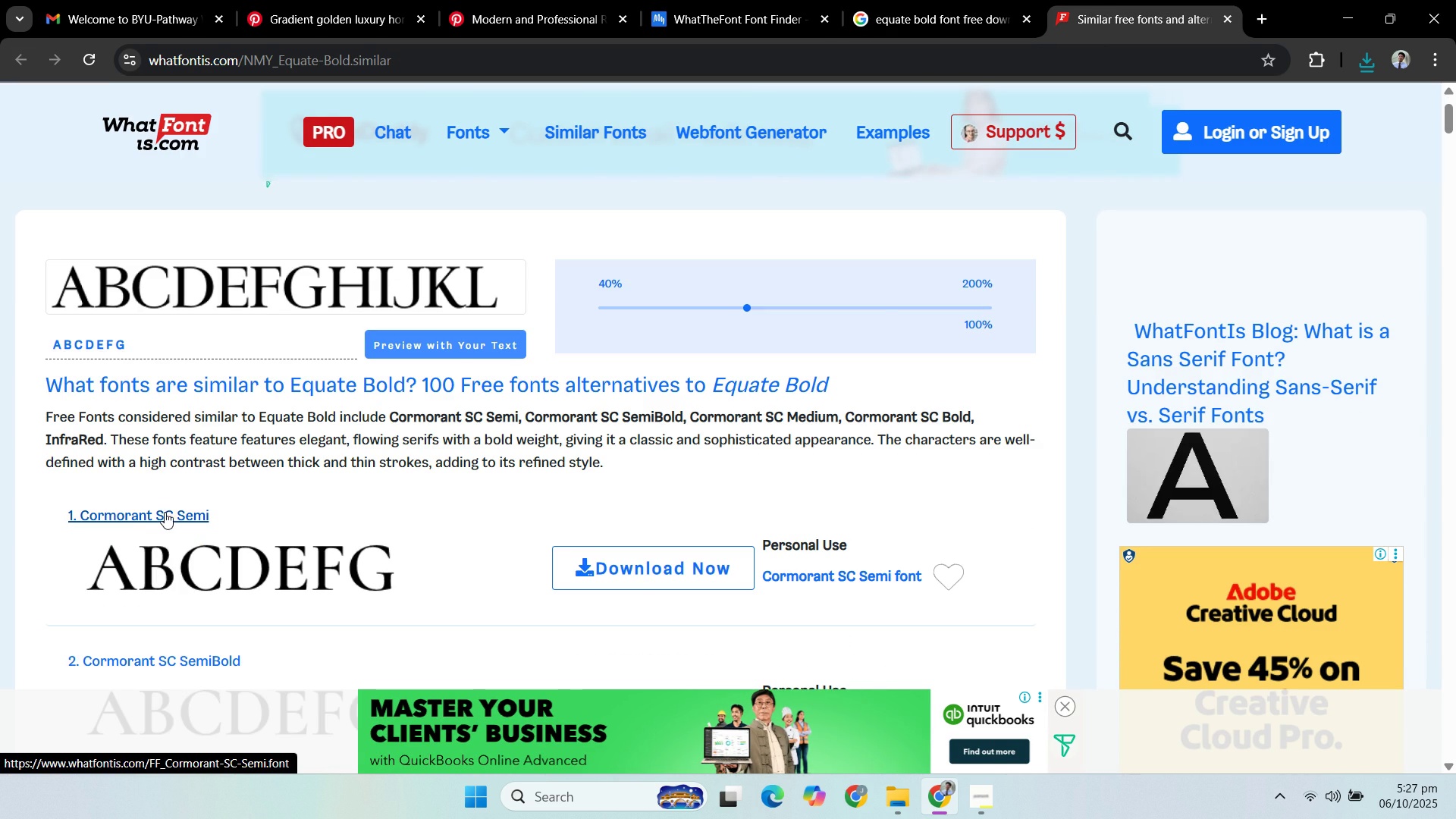 
wait(9.46)
 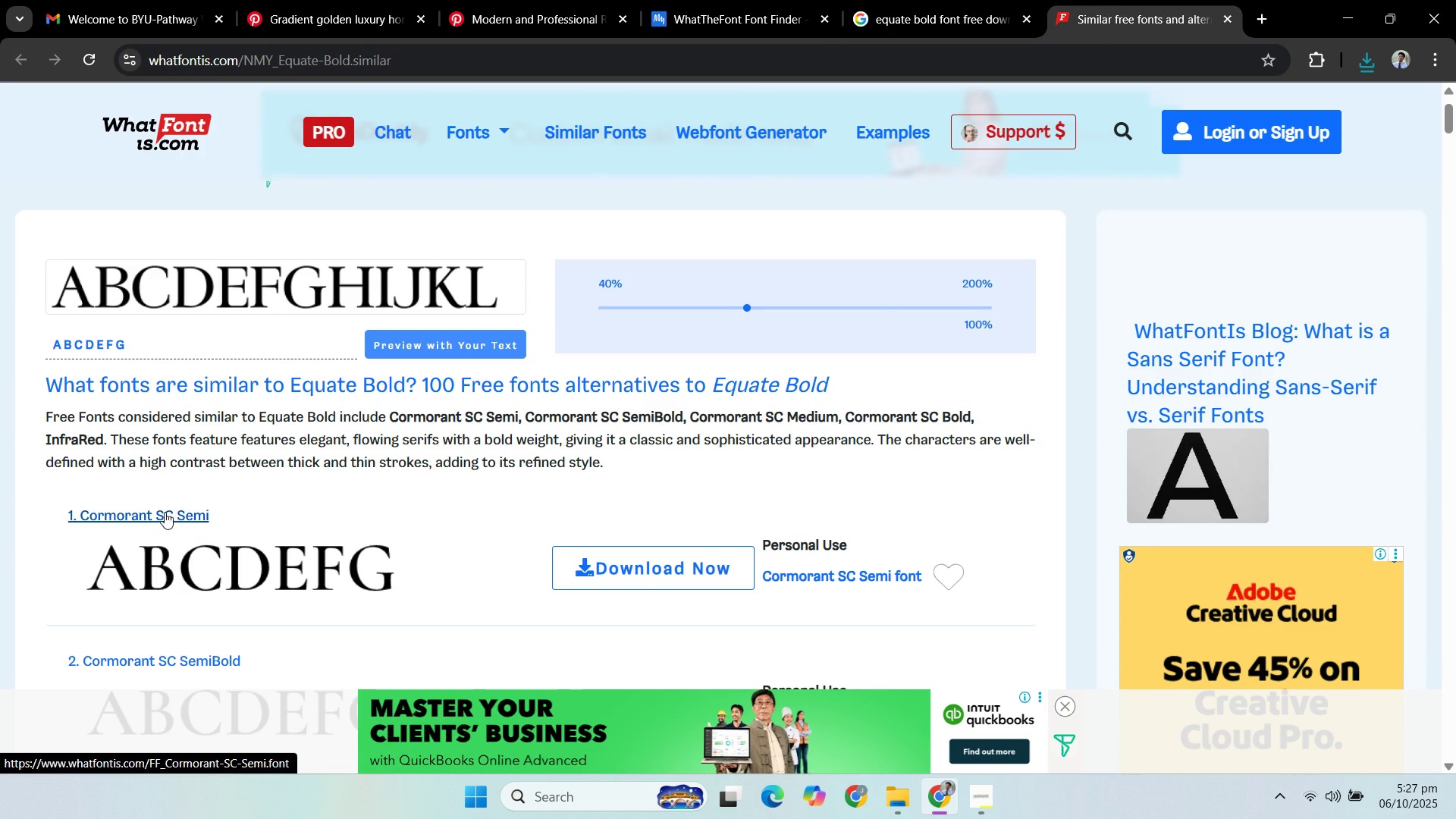 
scroll: coordinate [428, 463], scroll_direction: down, amount: 2.0
 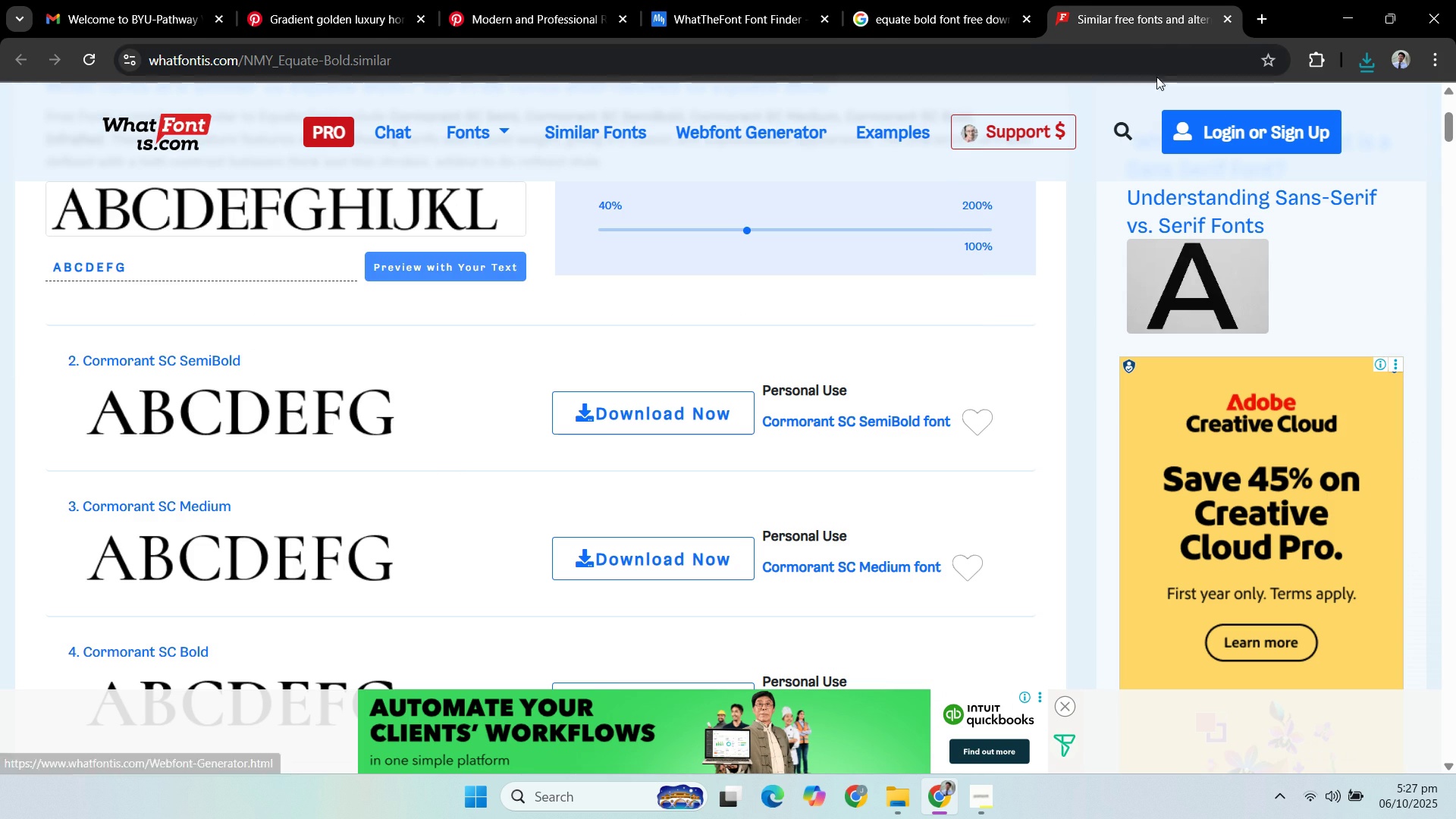 
scroll: coordinate [497, 454], scroll_direction: up, amount: 3.0
 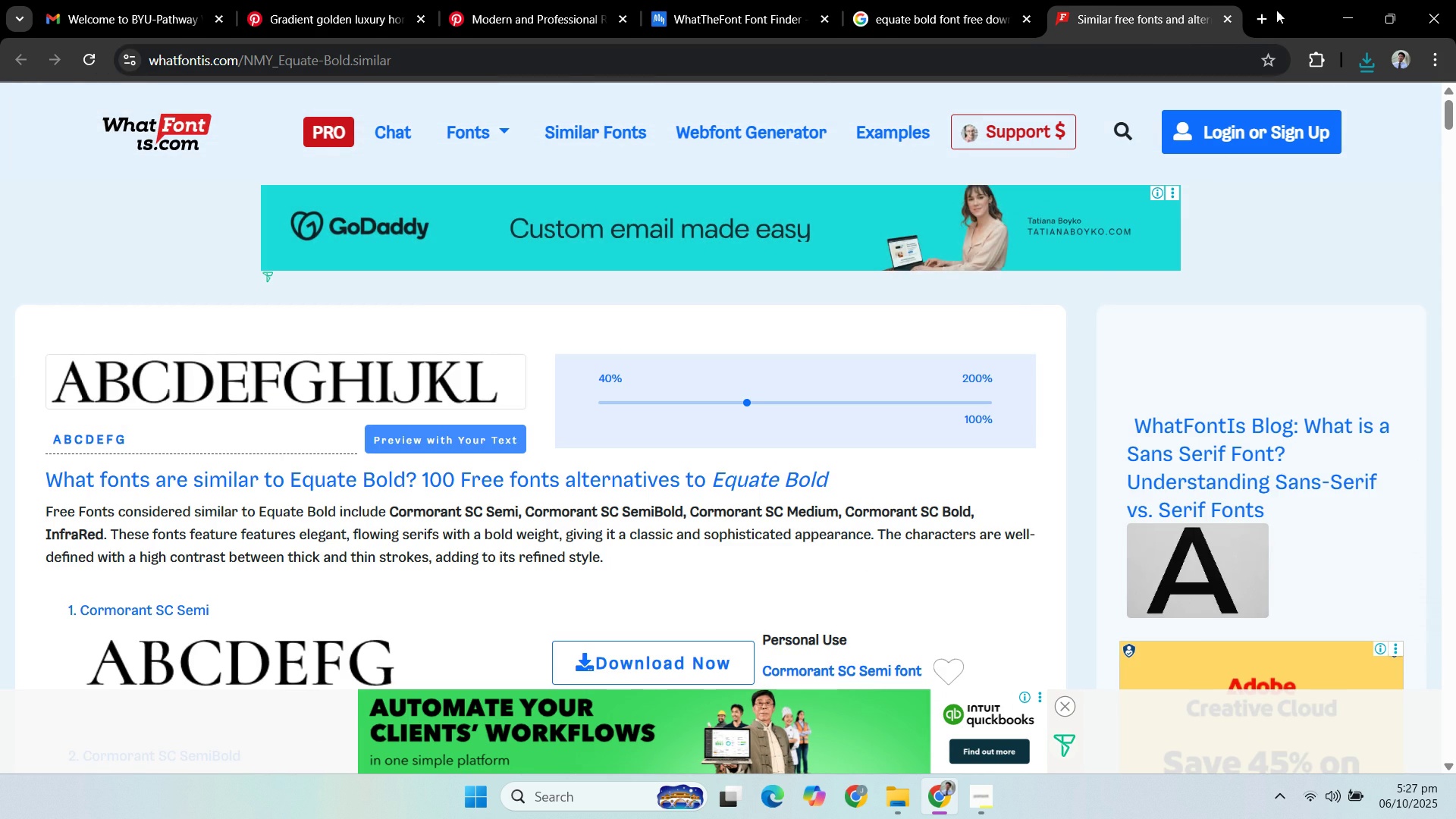 
left_click([1263, 11])
 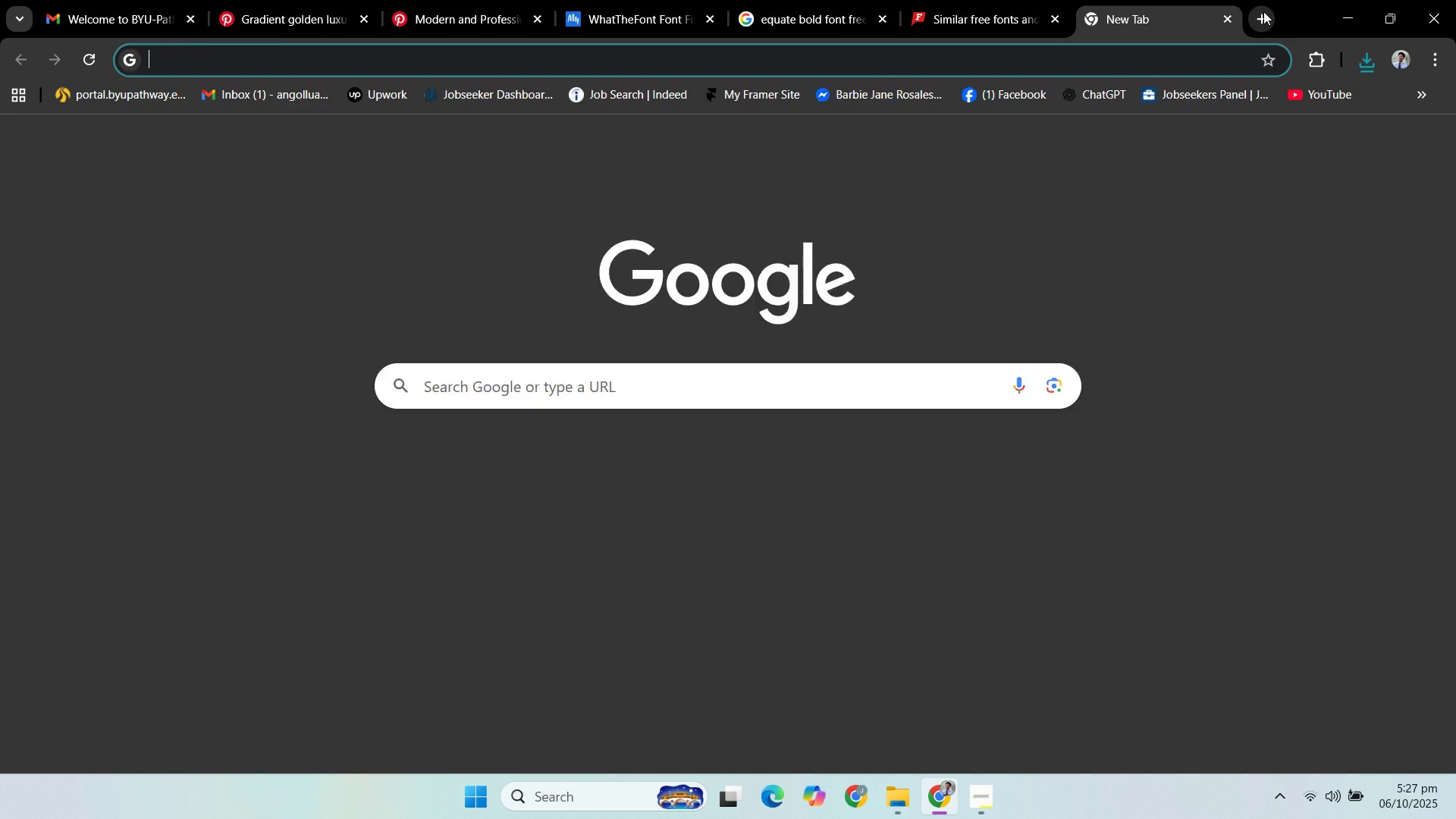 
type(cormran )
key(Backspace)
key(Backspace)
type(nt sc )